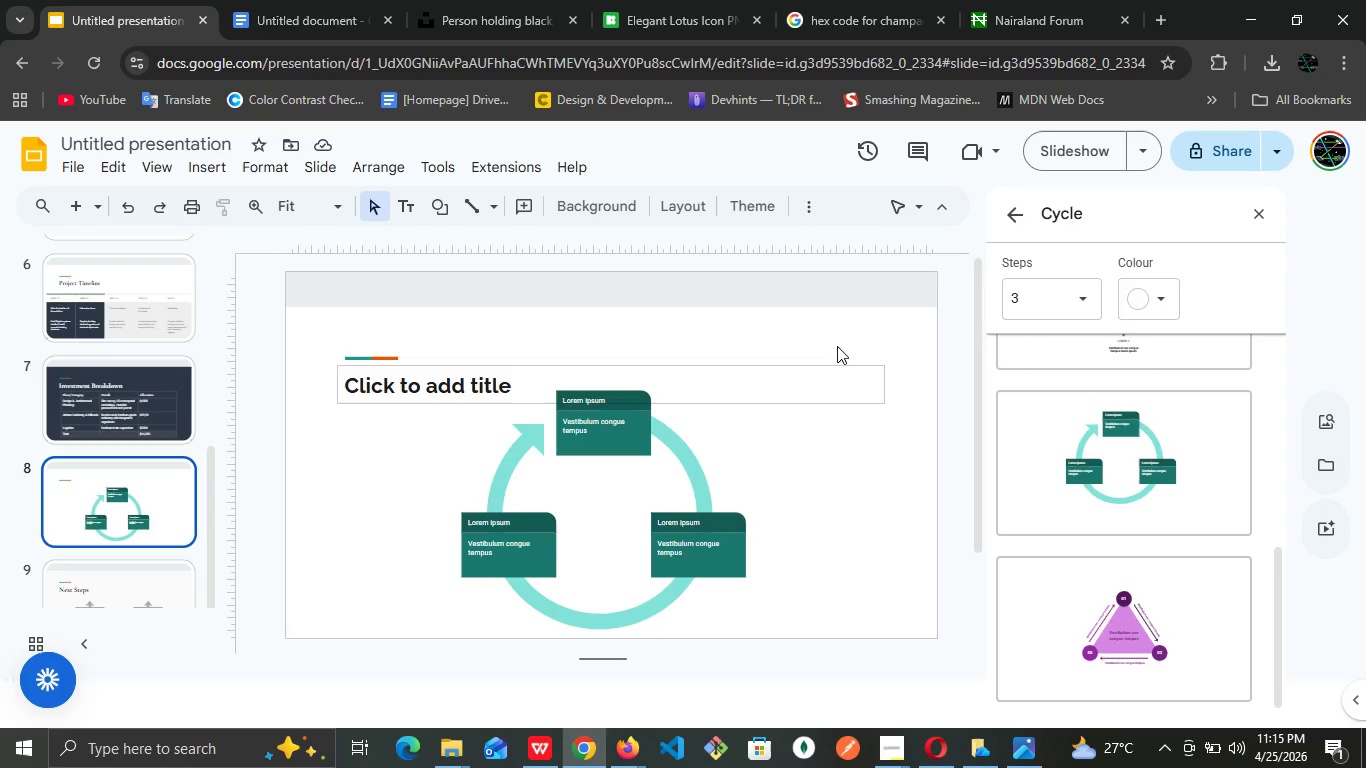 
wait(32.56)
 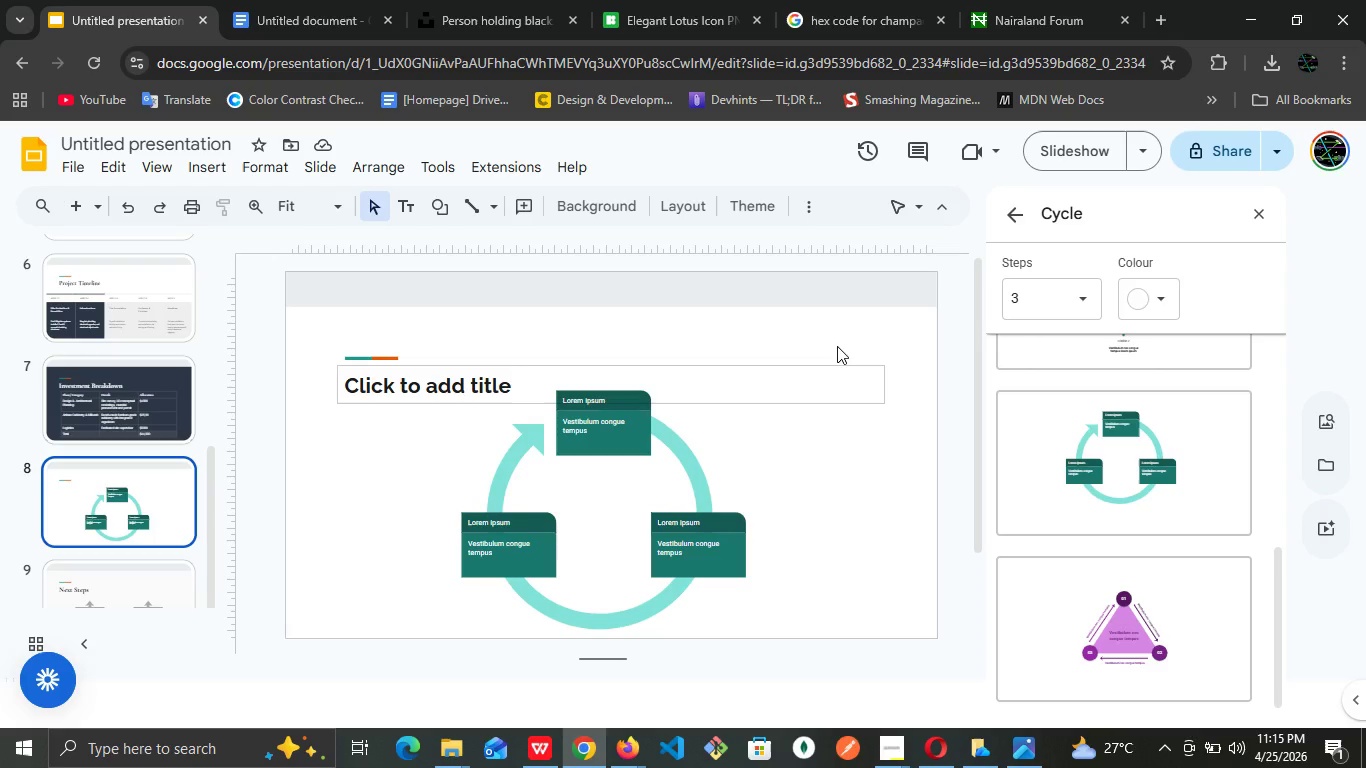 
scroll: coordinate [1110, 394], scroll_direction: up, amount: 4.0
 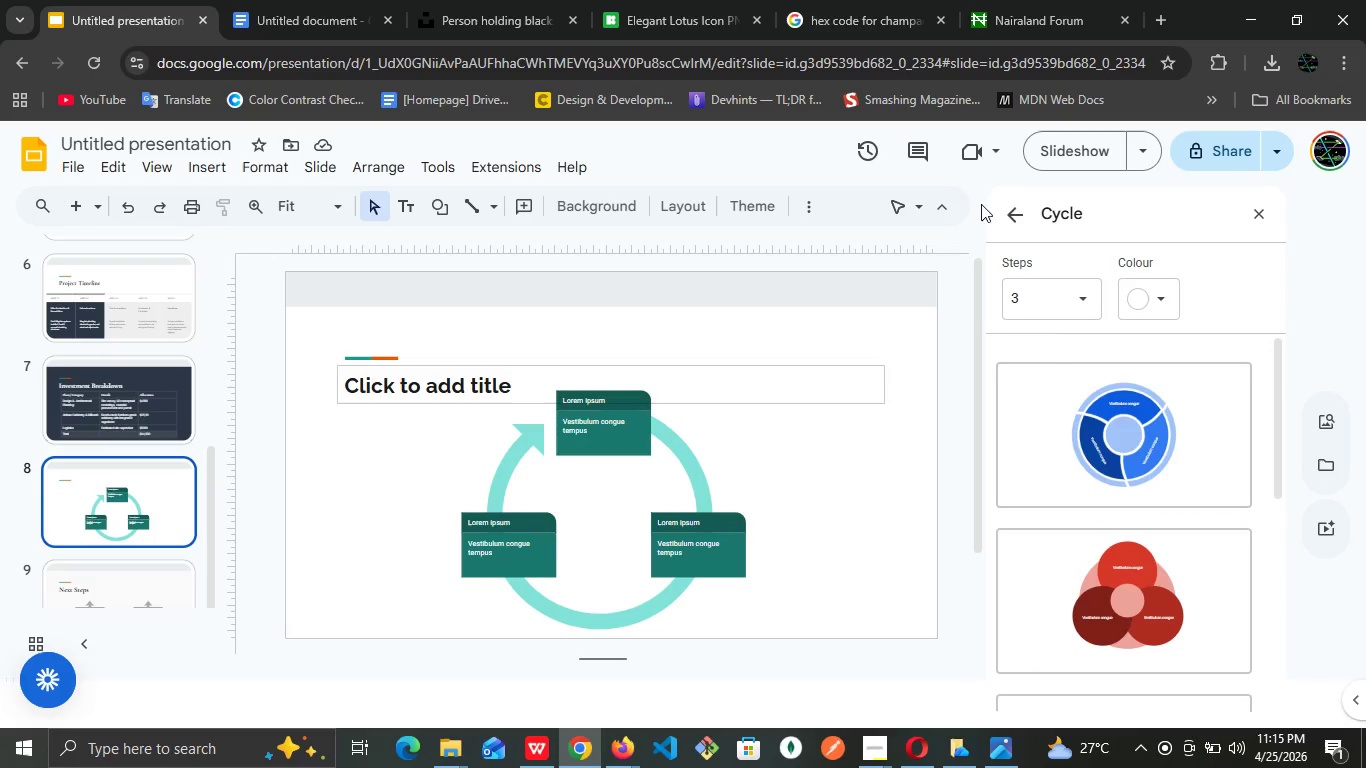 
left_click([1023, 211])
 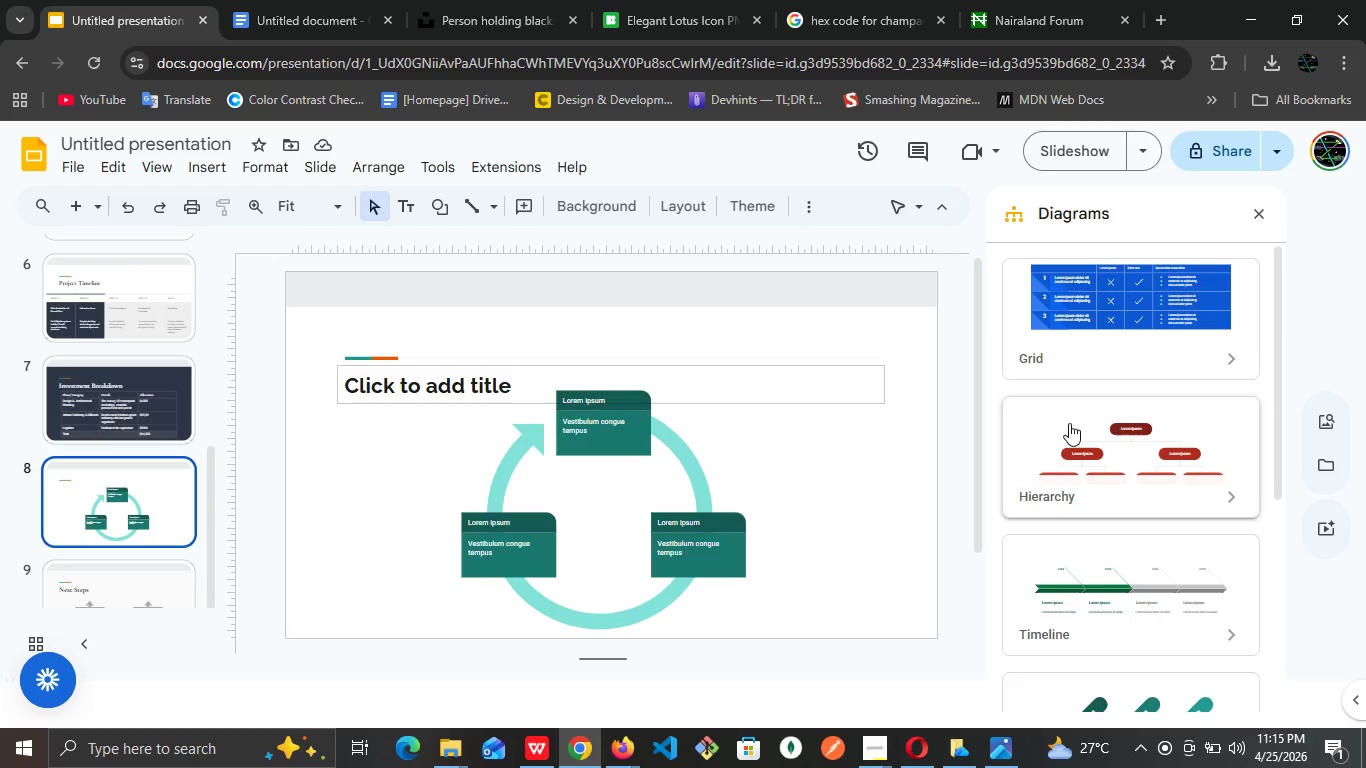 
scroll: coordinate [1069, 423], scroll_direction: down, amount: 1.0
 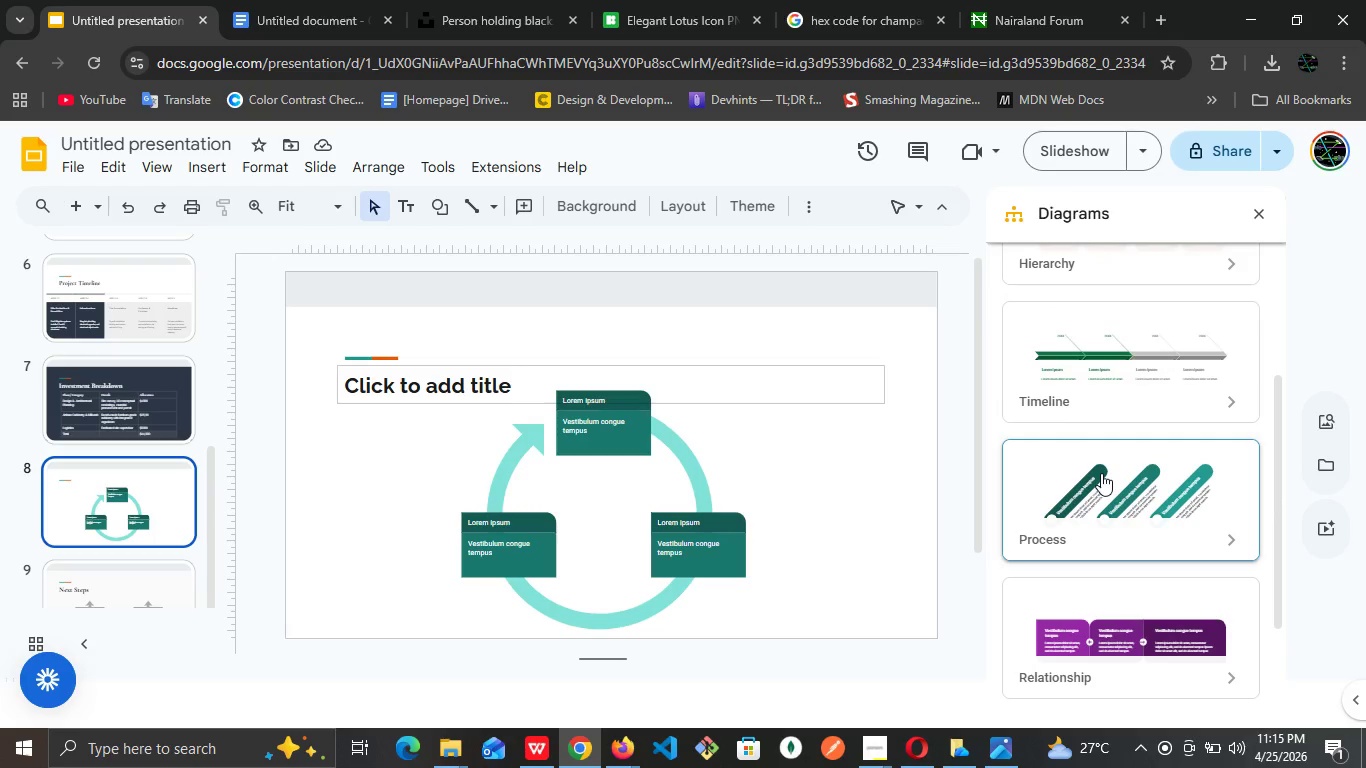 
left_click([1101, 473])
 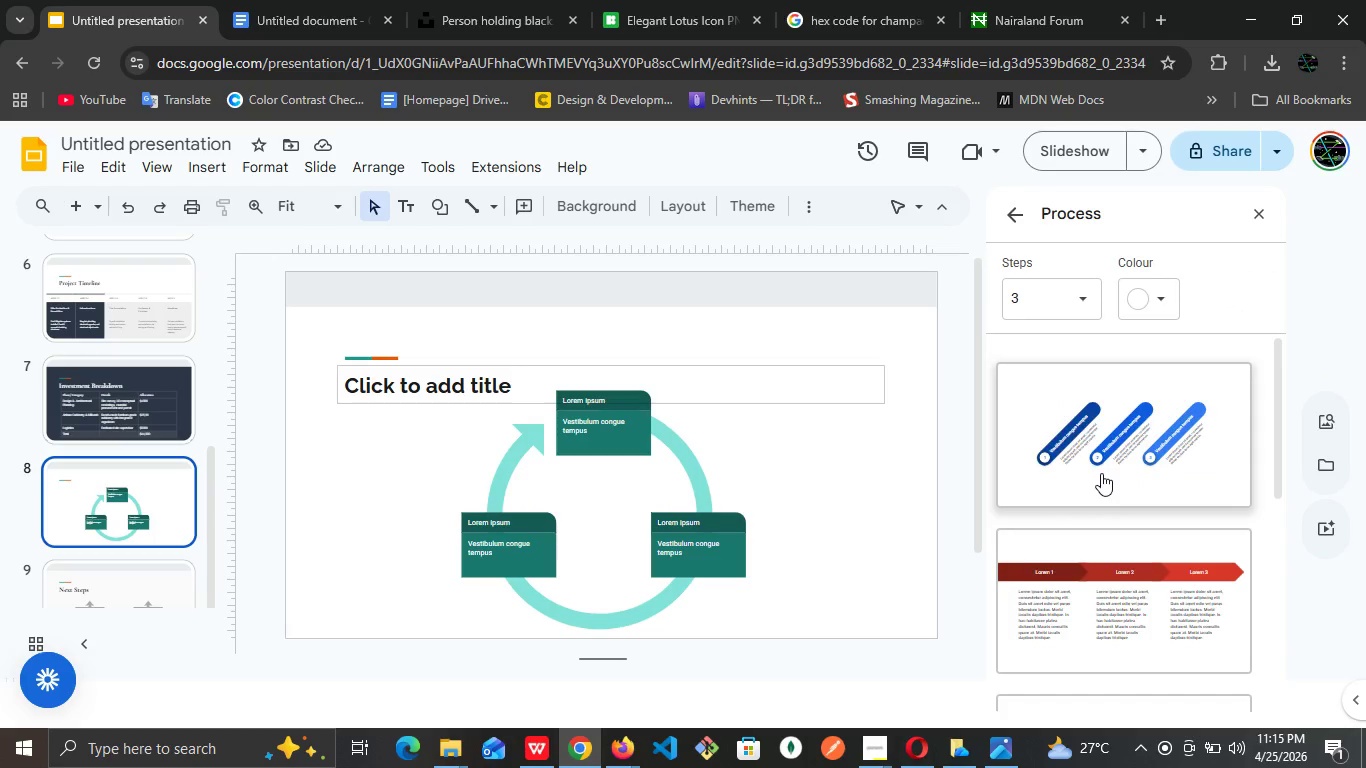 
scroll: coordinate [1101, 473], scroll_direction: down, amount: 2.0
 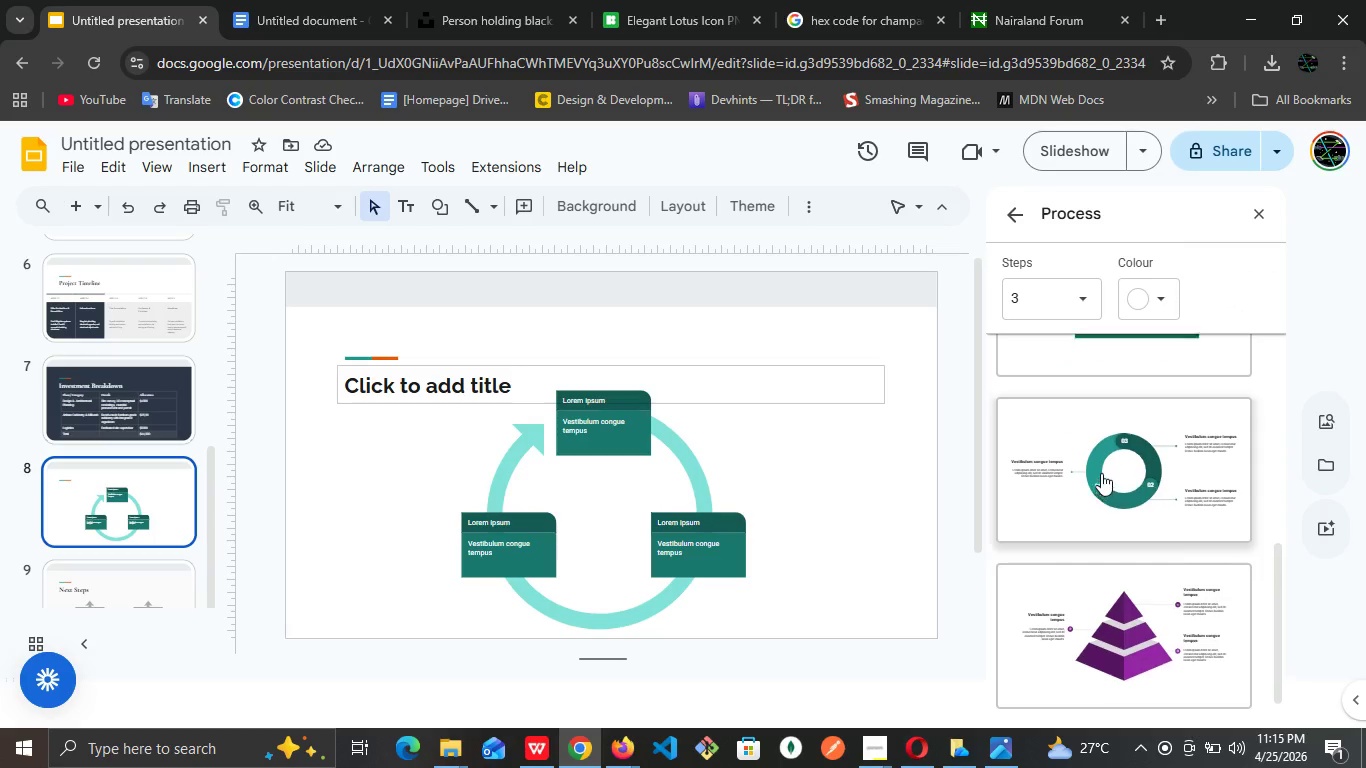 
scroll: coordinate [1101, 473], scroll_direction: up, amount: 2.0
 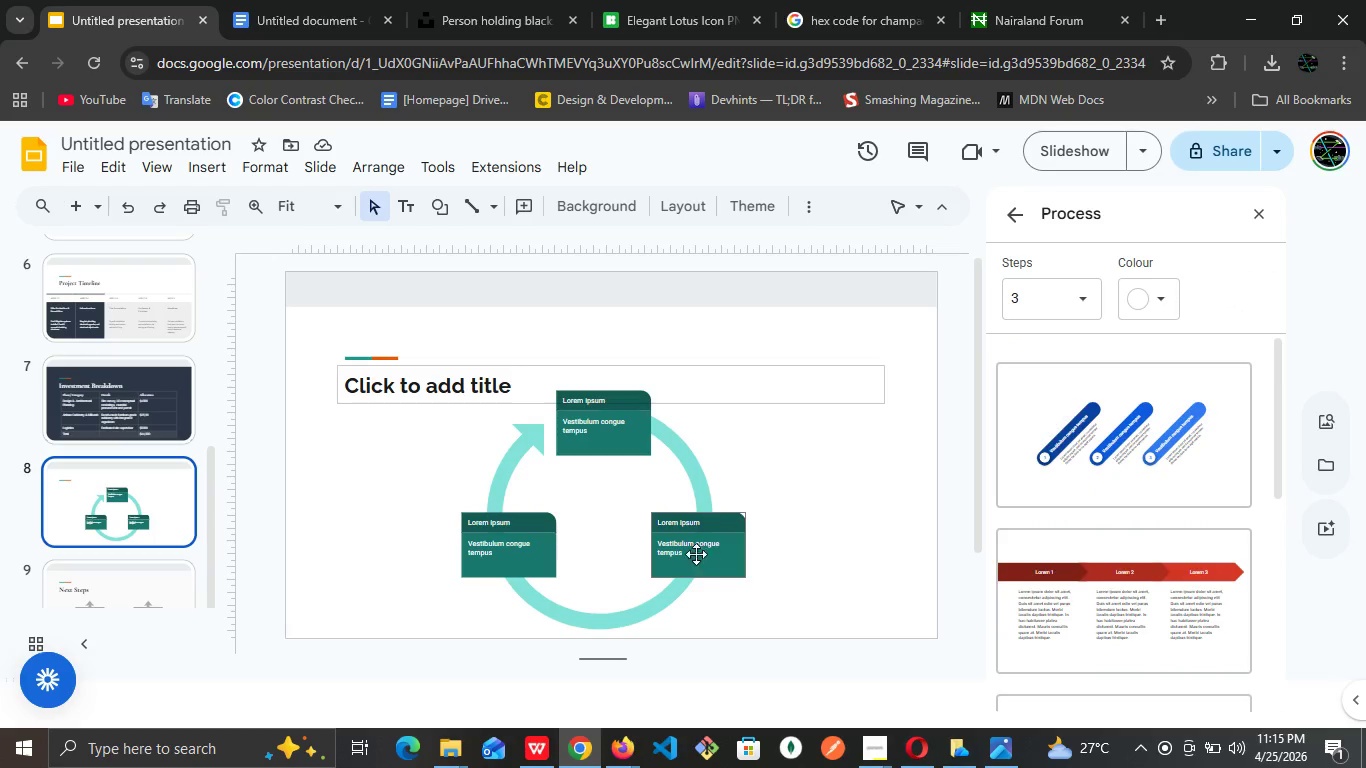 
left_click([696, 536])
 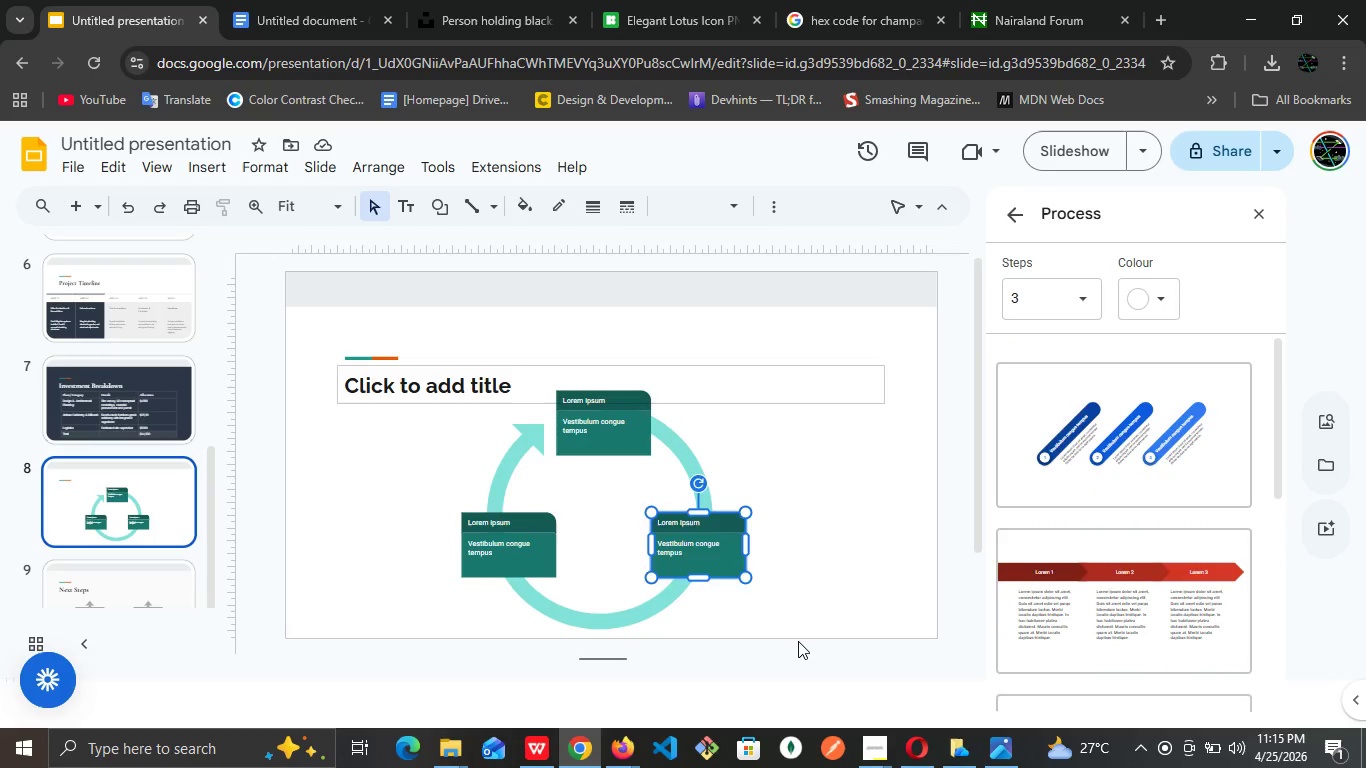 
left_click_drag(start_coordinate=[798, 641], to_coordinate=[519, 429])
 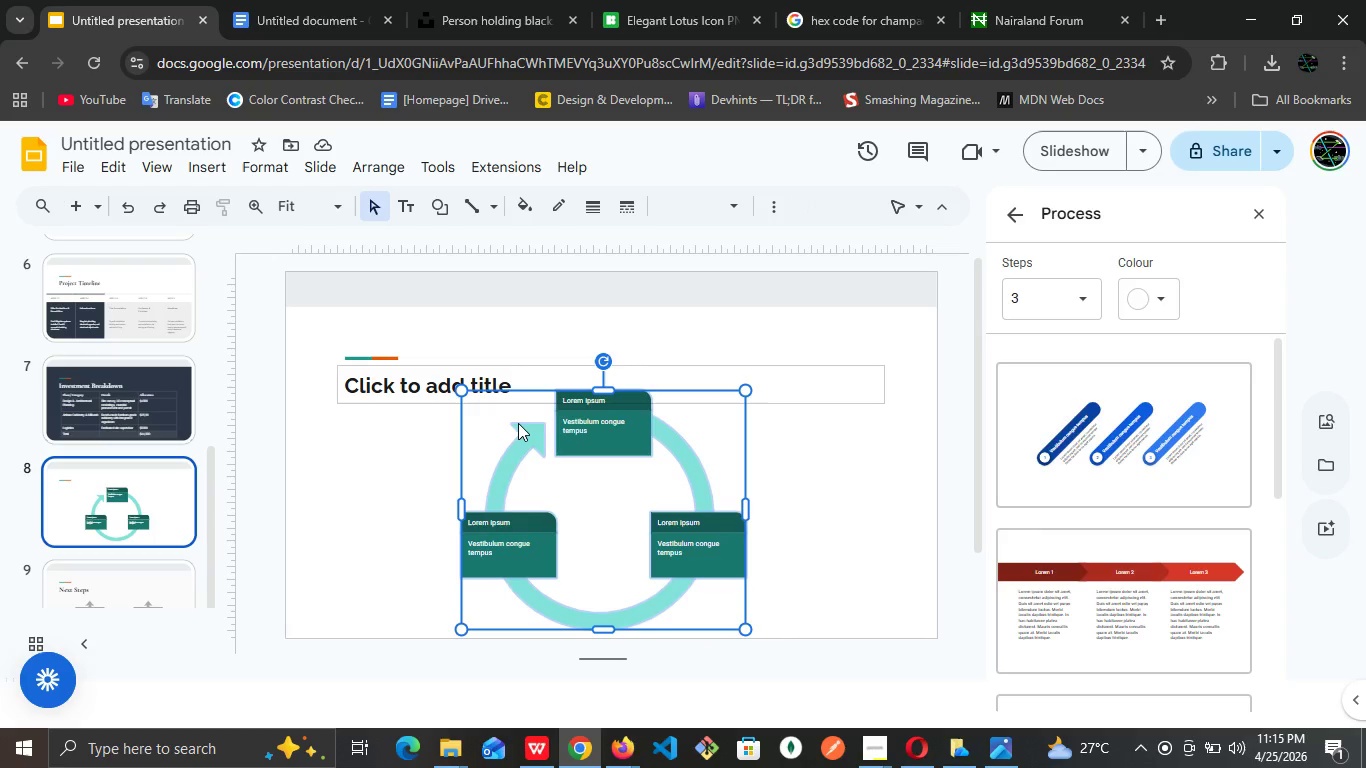 
key(Delete)
 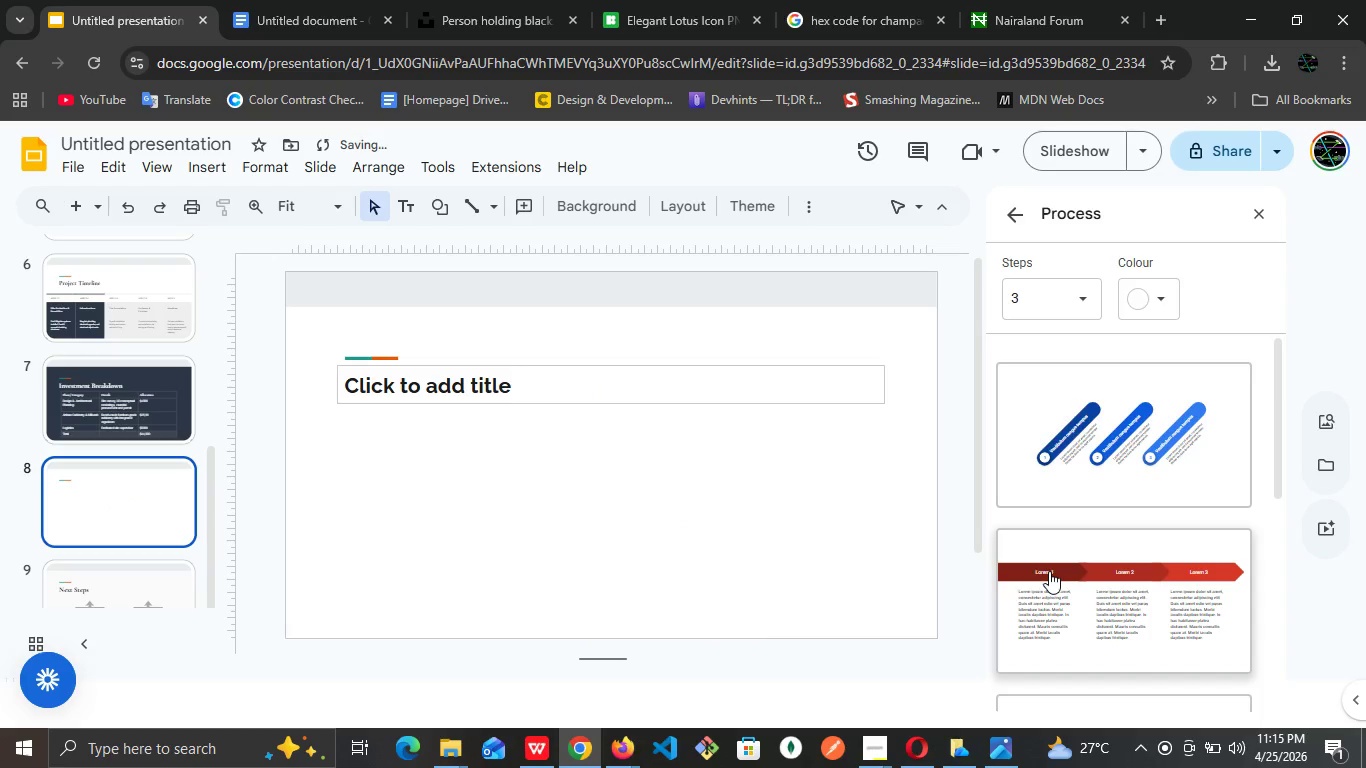 
left_click([1049, 571])
 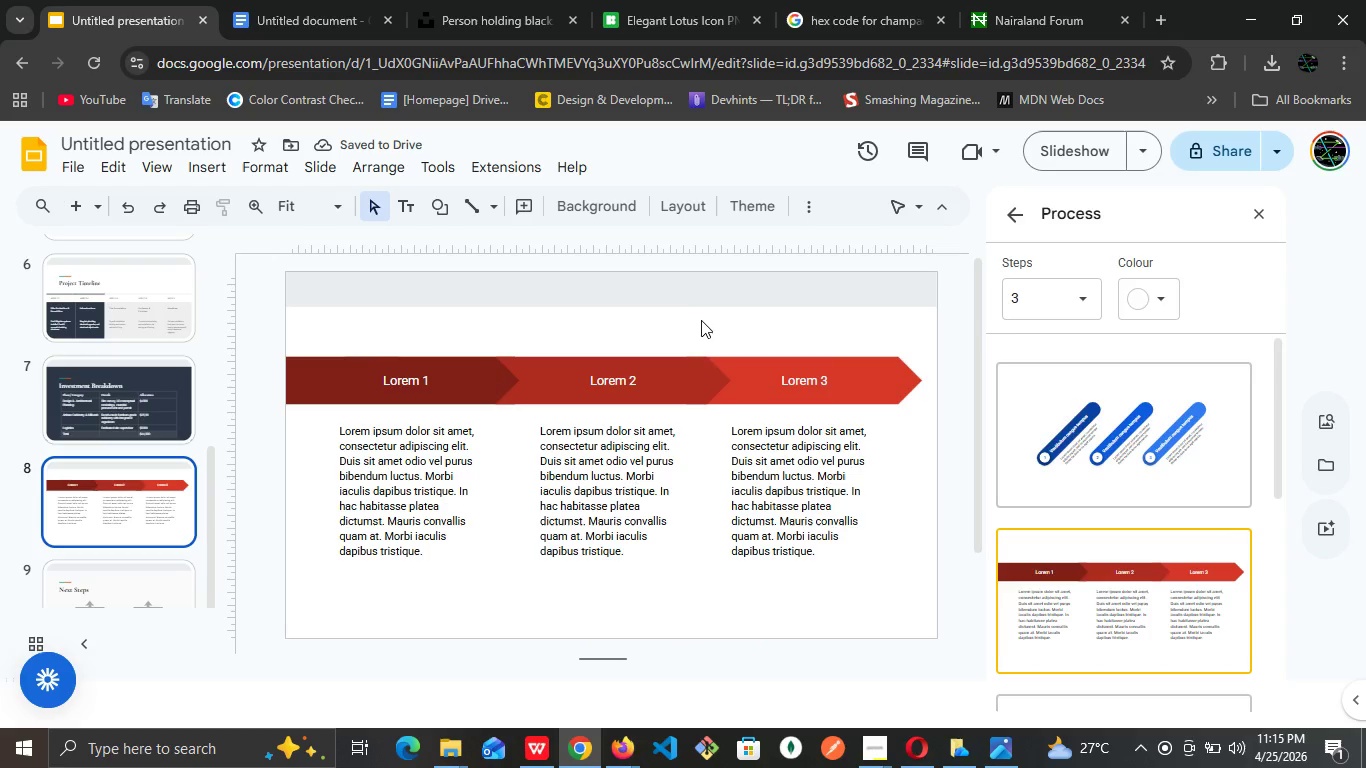 
key(Control+Z)
 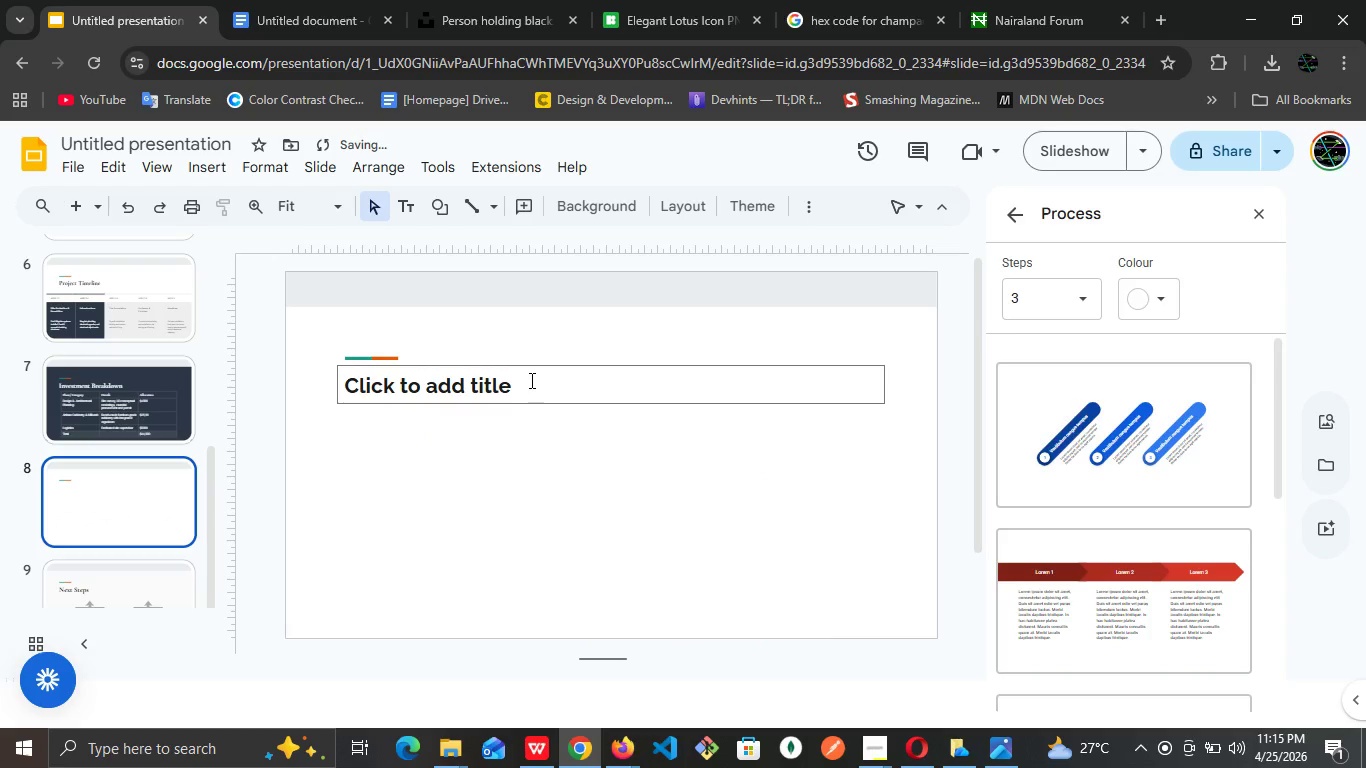 
left_click([530, 380])
 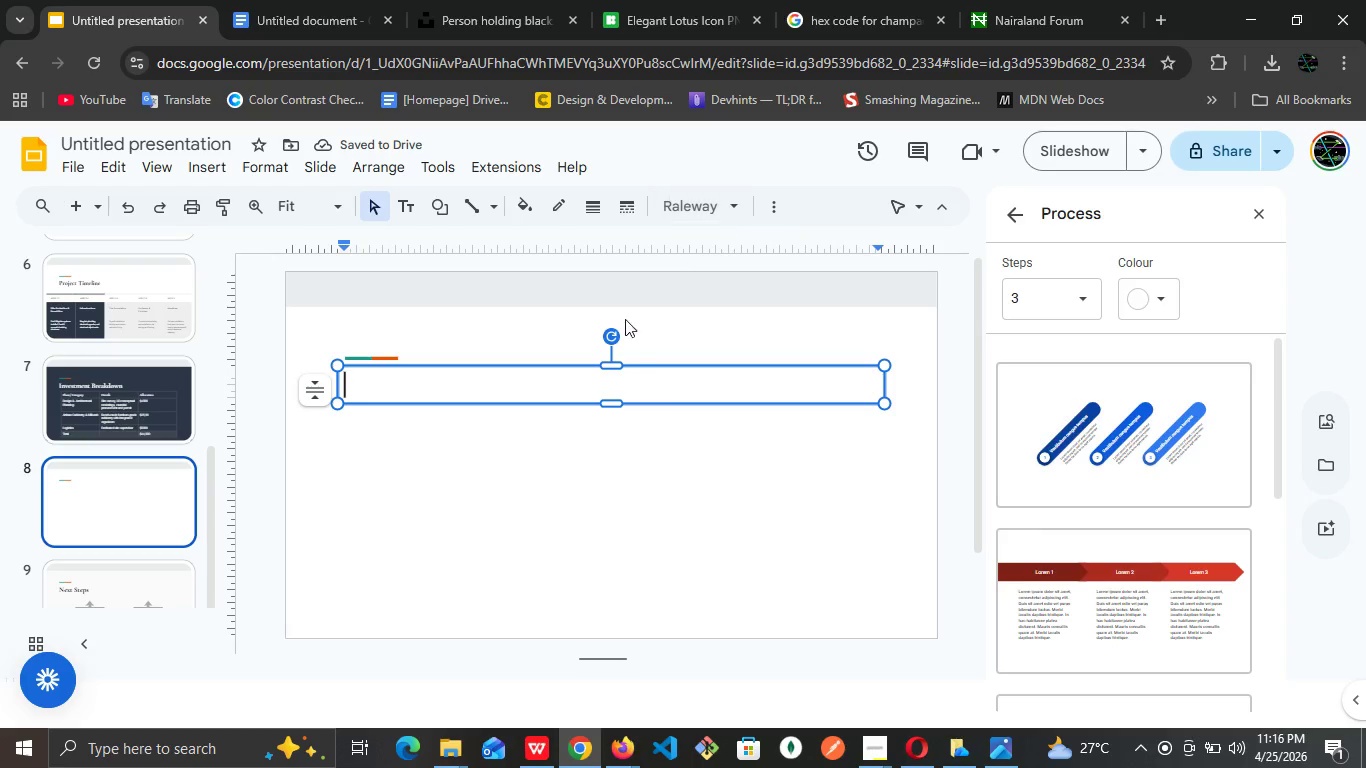 
left_click([677, 319])
 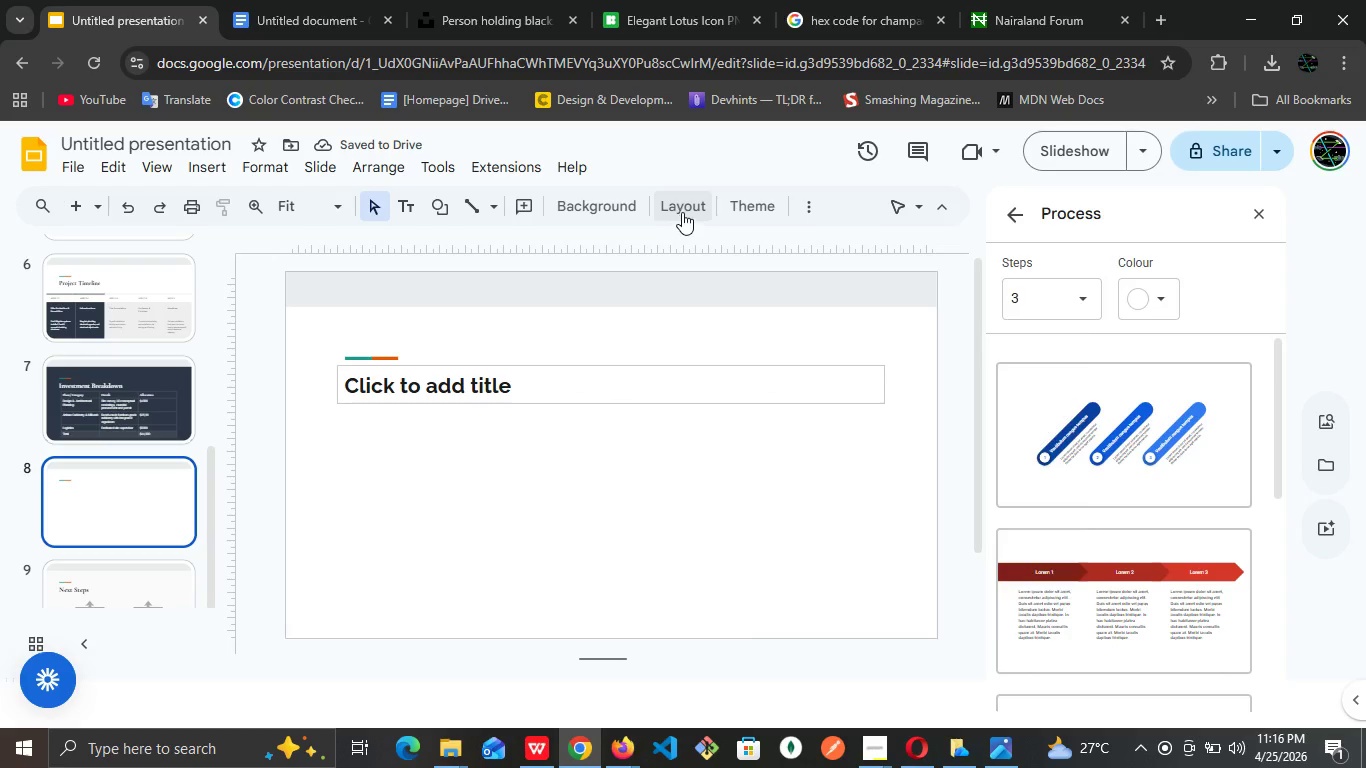 
left_click([682, 212])
 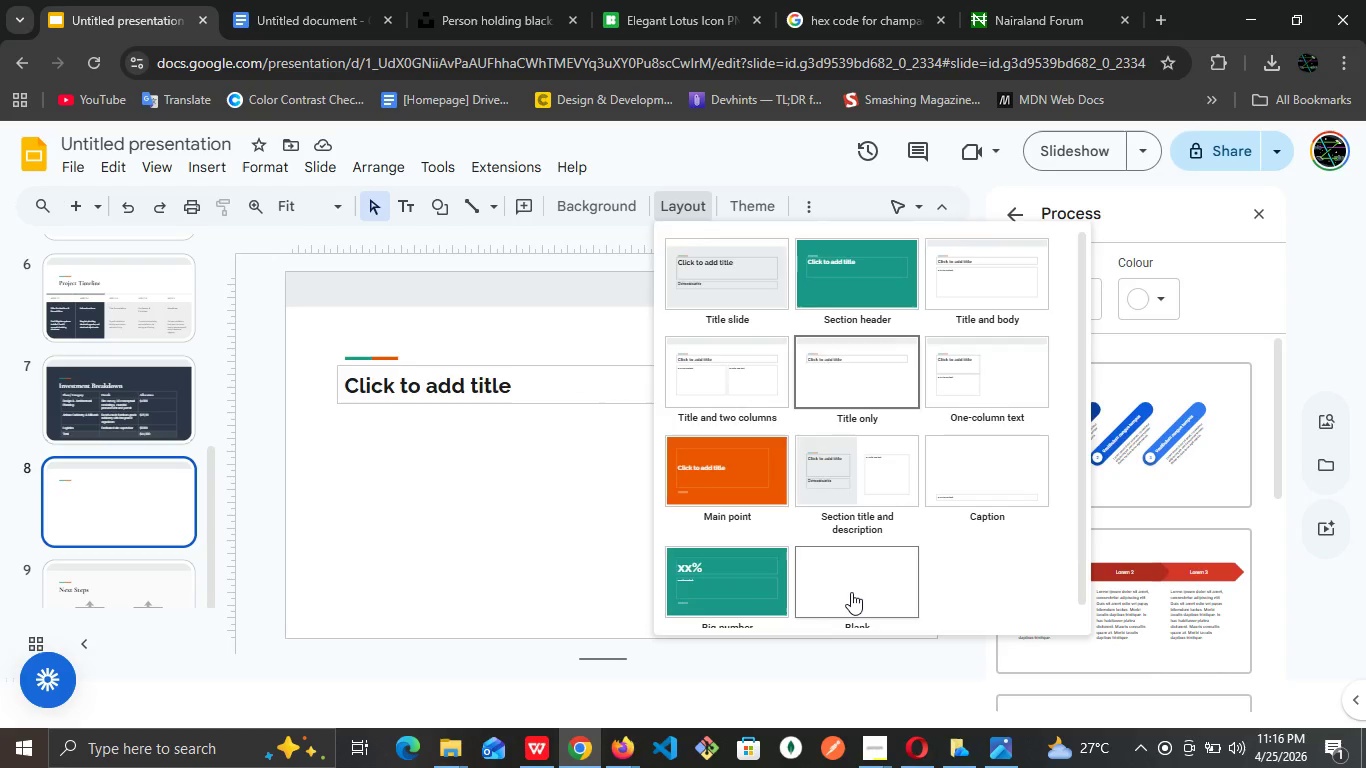 
left_click([851, 592])
 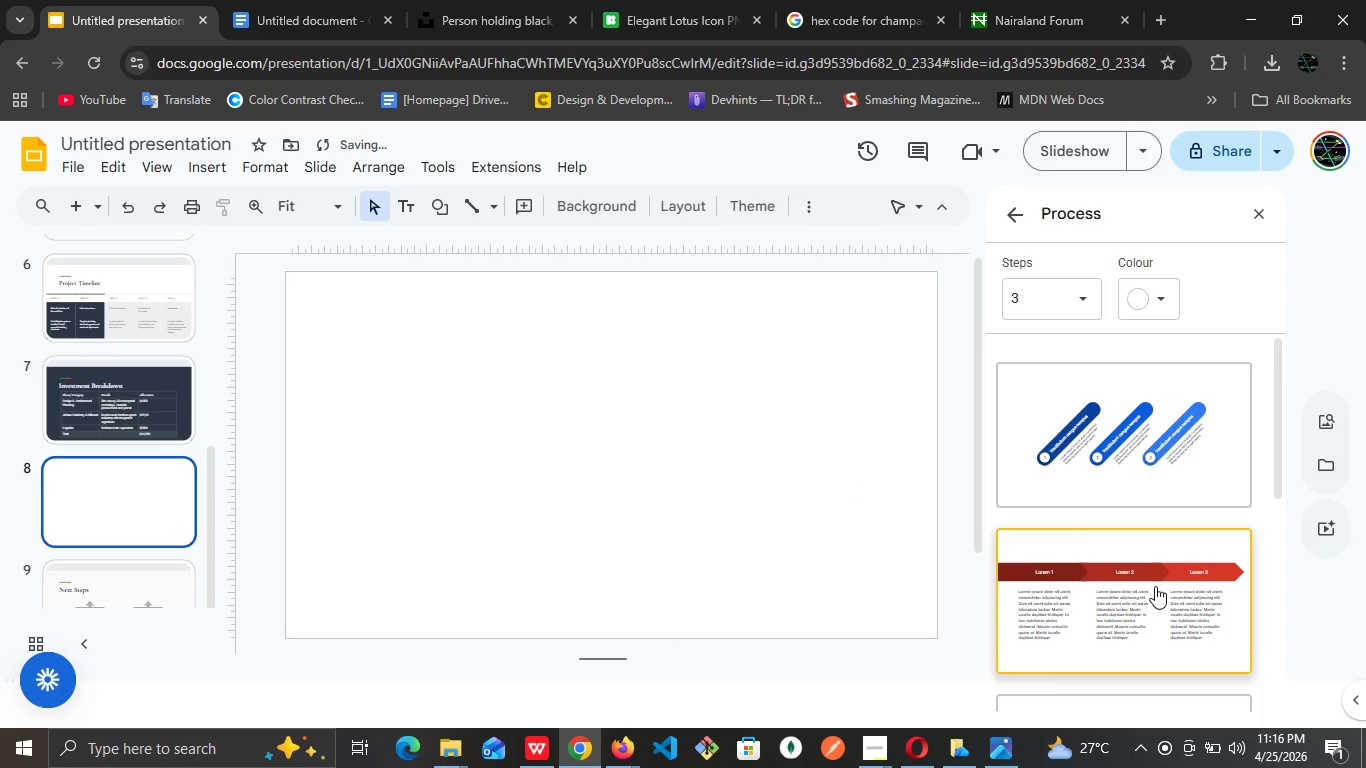 
left_click([1155, 586])
 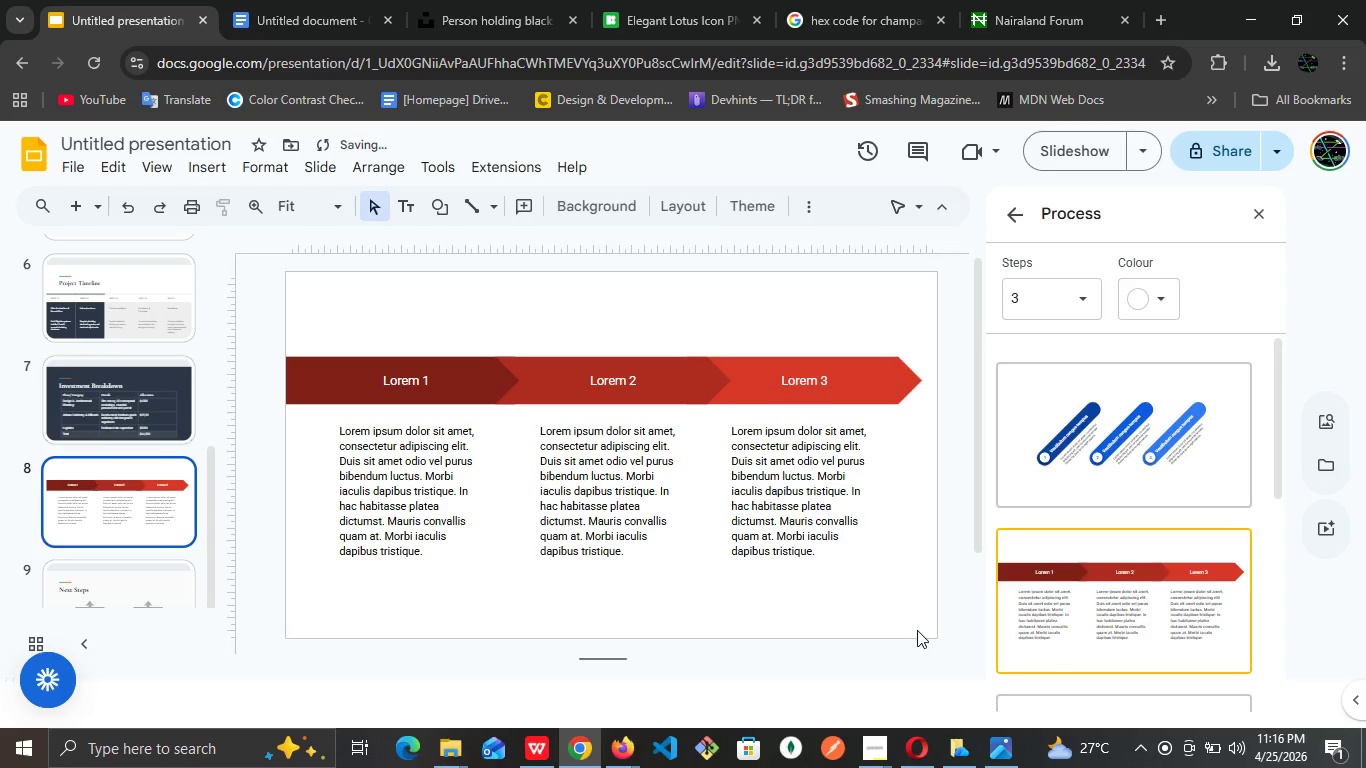 
left_click_drag(start_coordinate=[917, 630], to_coordinate=[270, 333])
 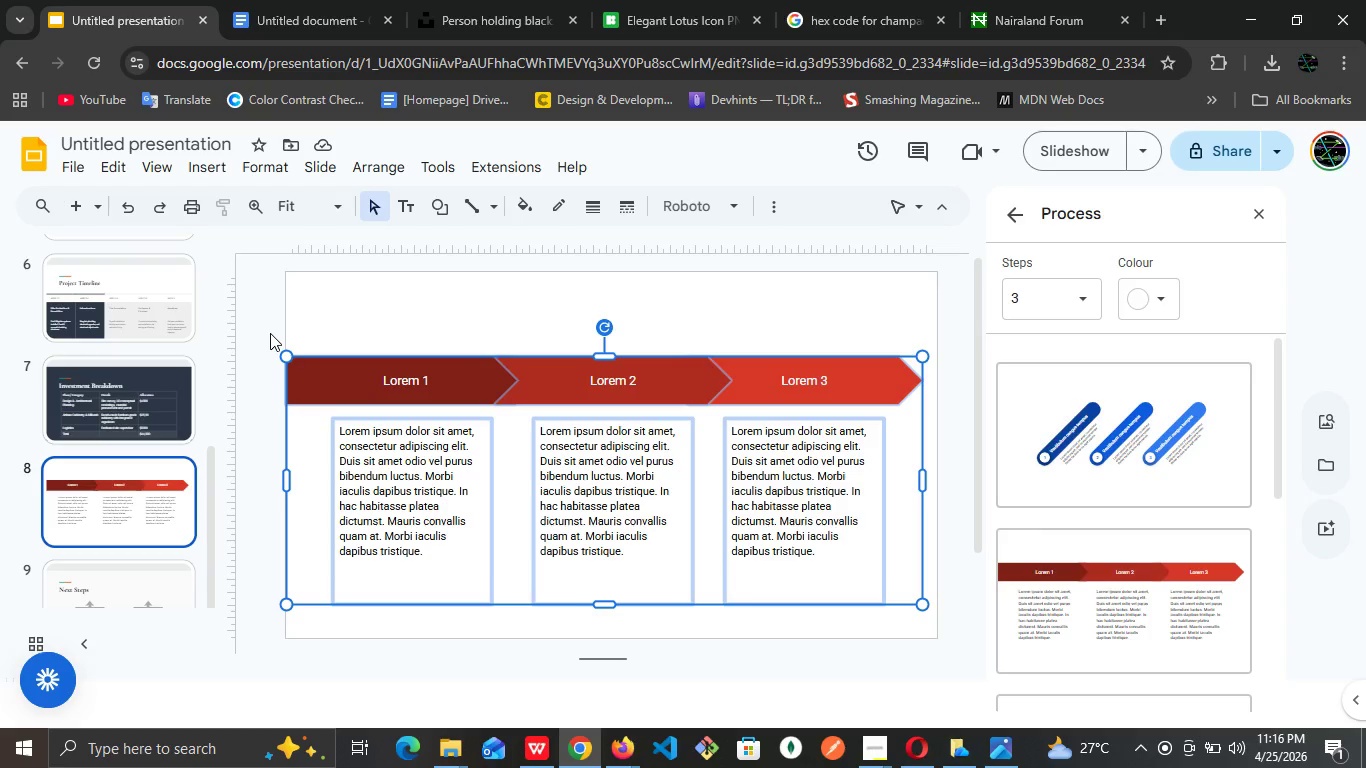 
hold_key(key=ArrowDown, duration=1.16)
 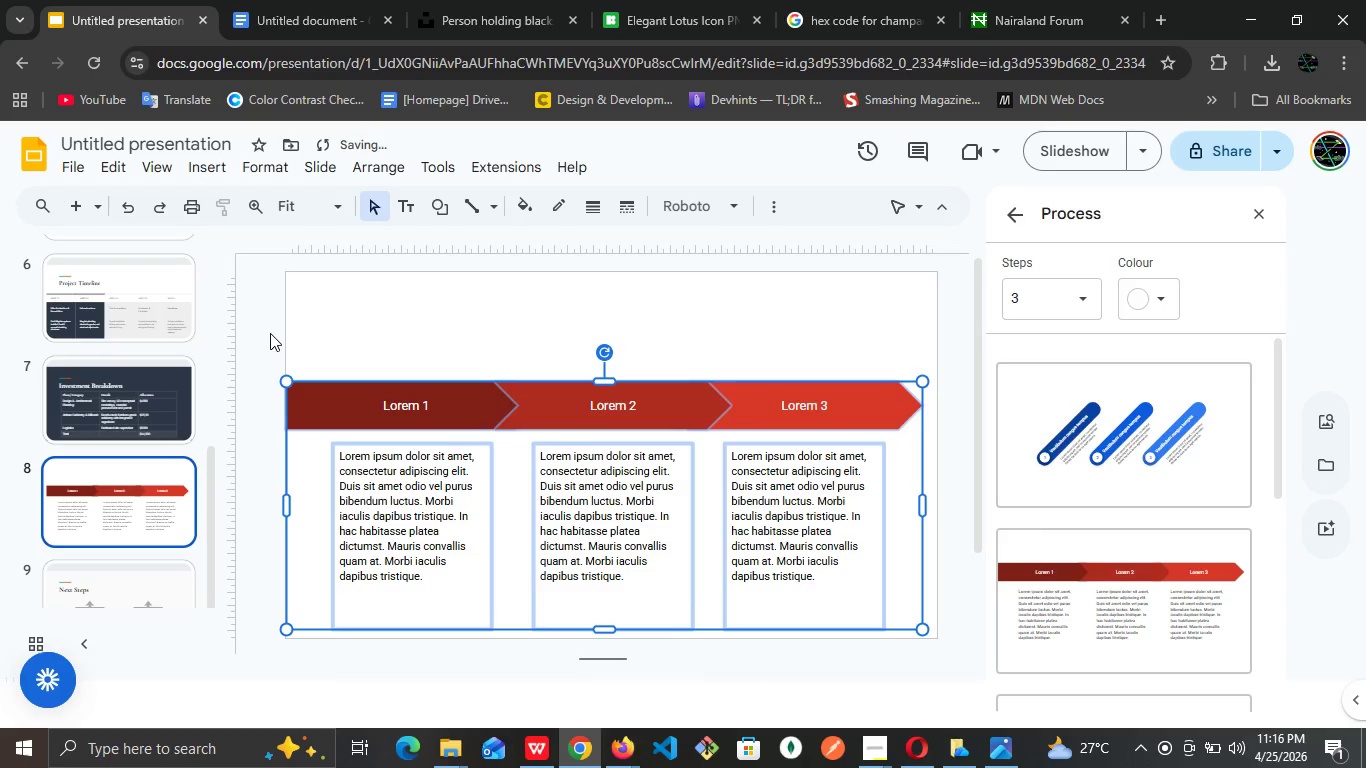 
key(ArrowDown)
 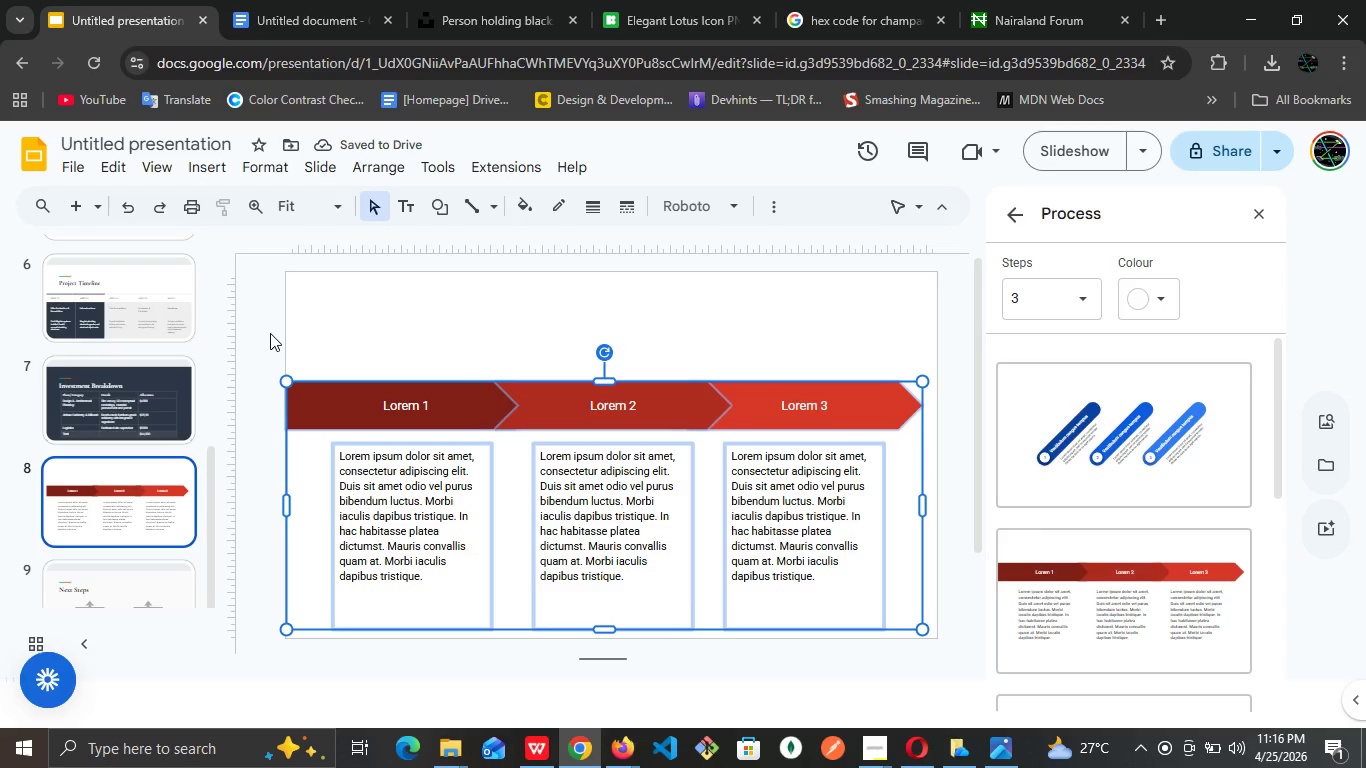 
wait(8.22)
 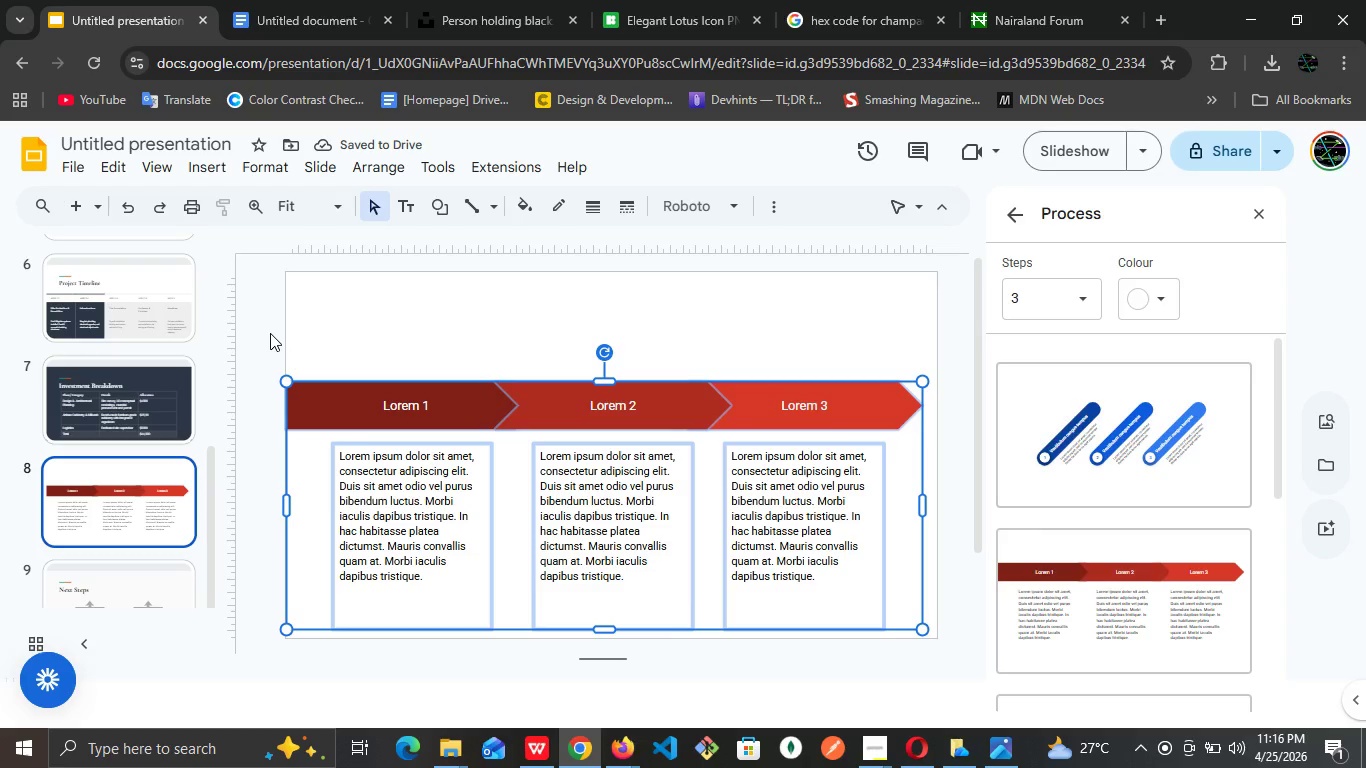 
left_click([419, 566])
 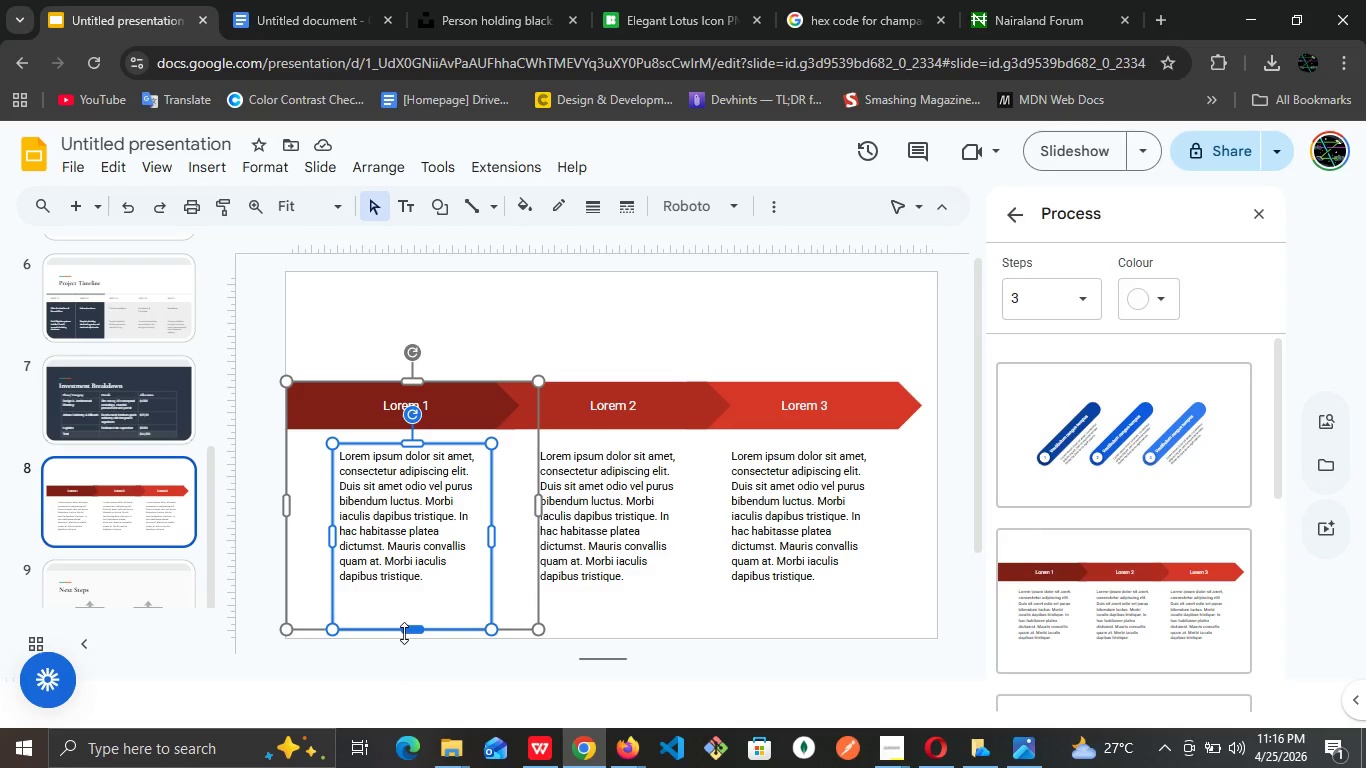 
left_click_drag(start_coordinate=[411, 628], to_coordinate=[419, 594])
 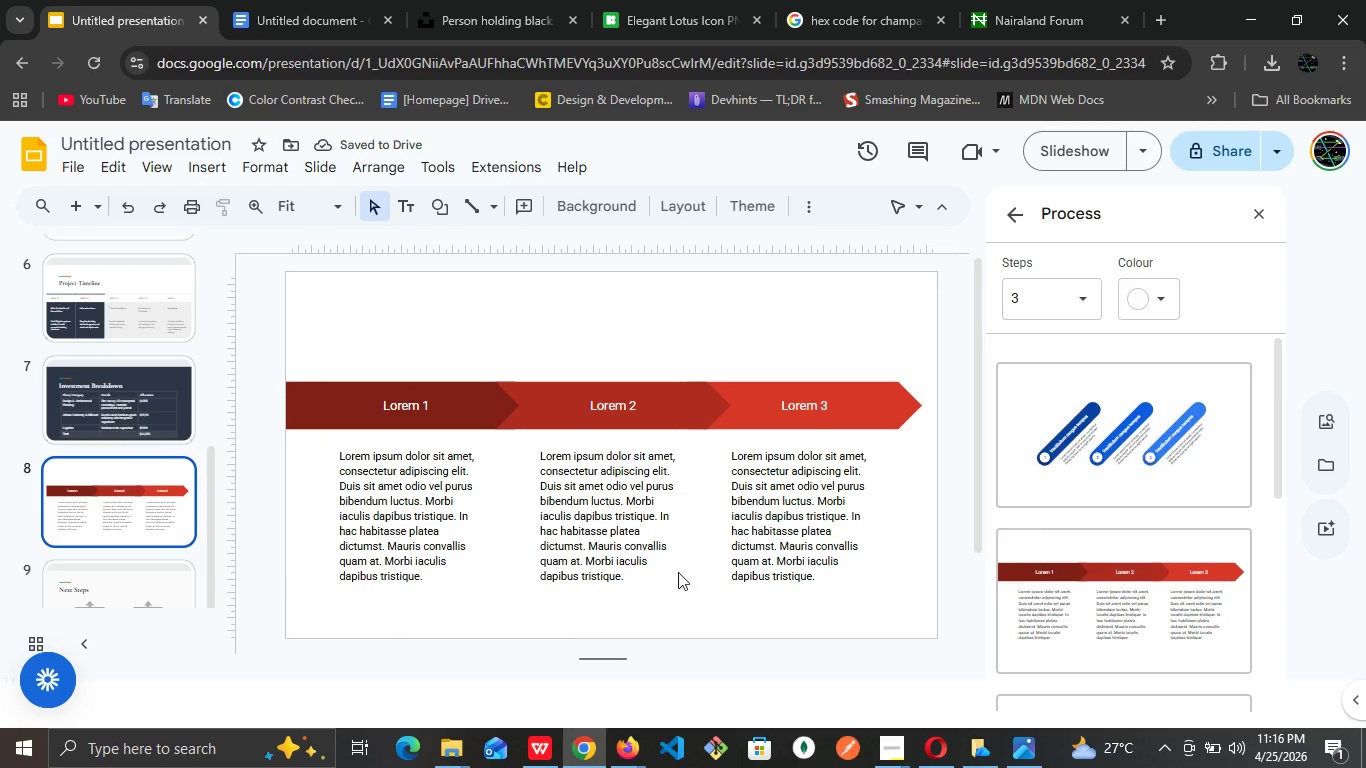 
left_click([668, 559])
 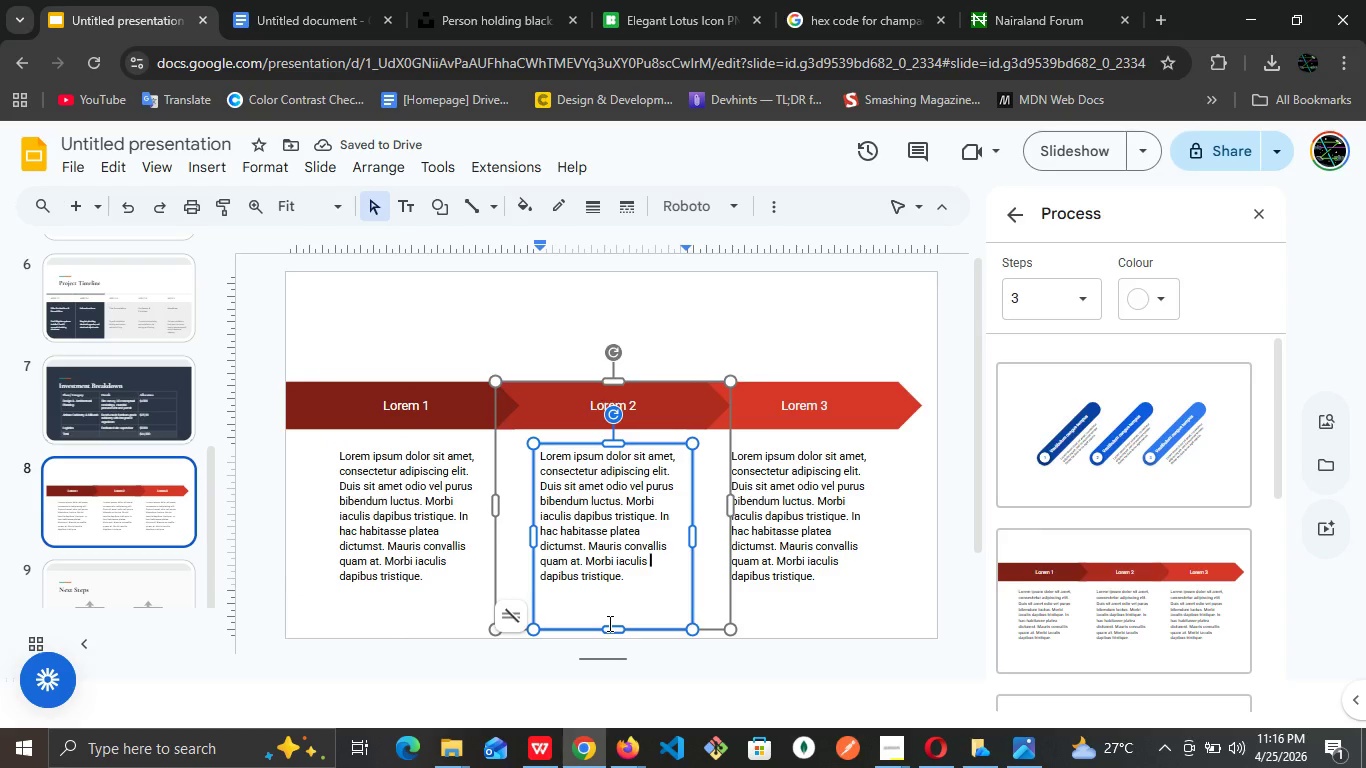 
left_click_drag(start_coordinate=[608, 623], to_coordinate=[616, 593])
 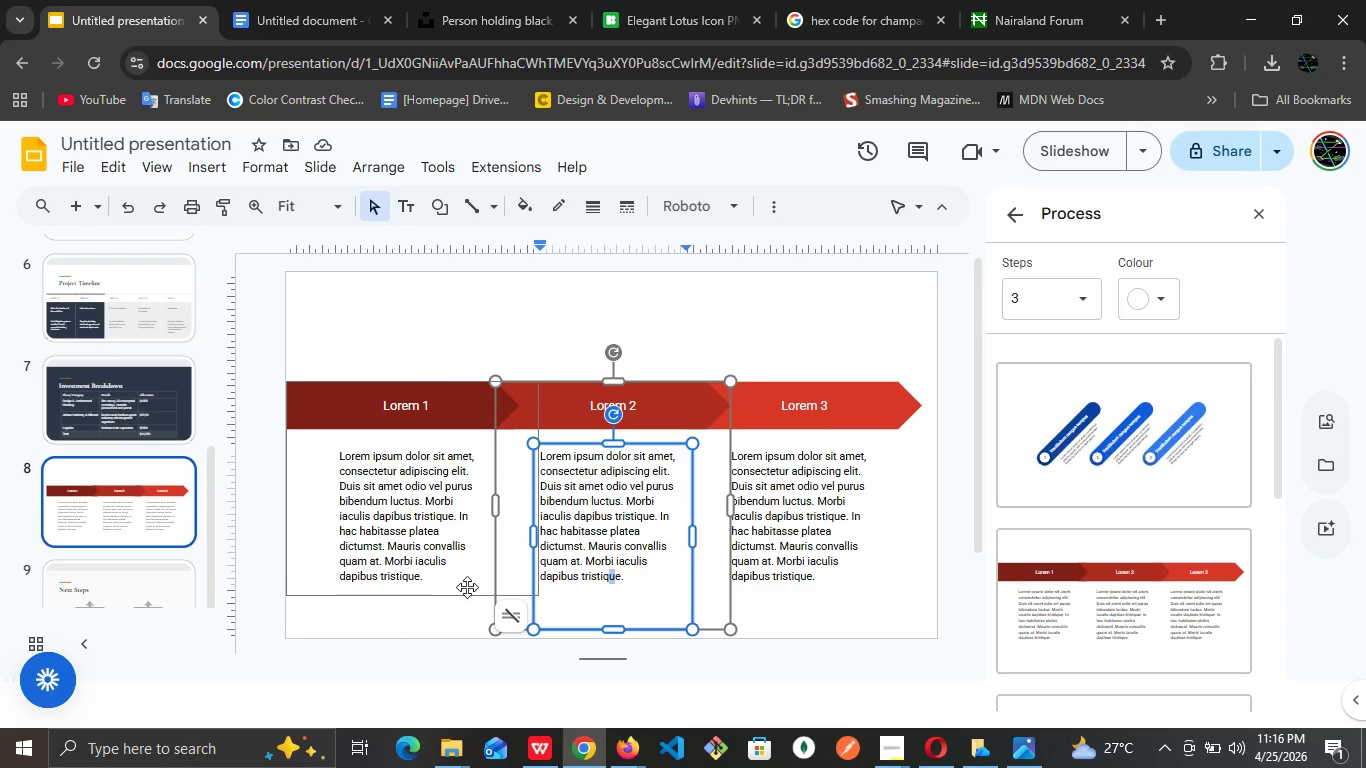 
left_click([467, 587])
 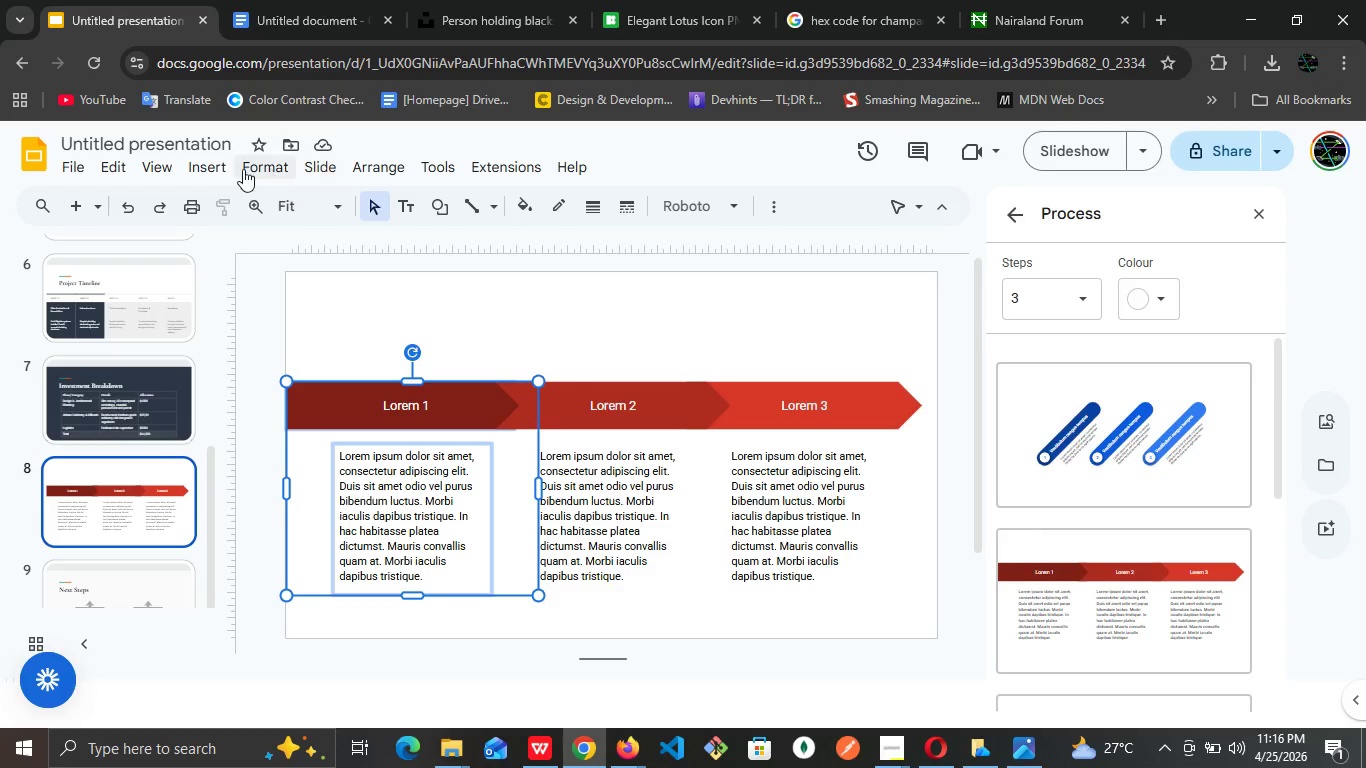 
left_click([243, 169])
 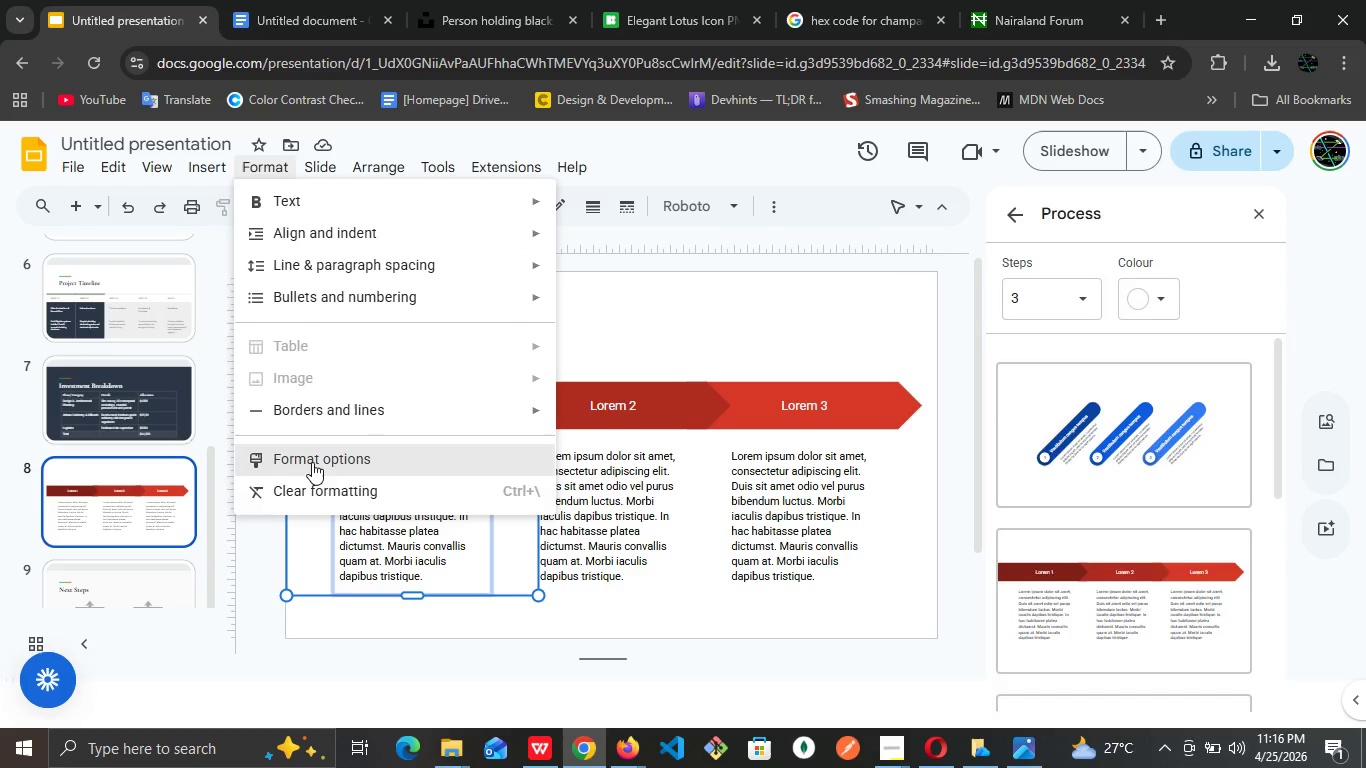 
left_click([312, 462])
 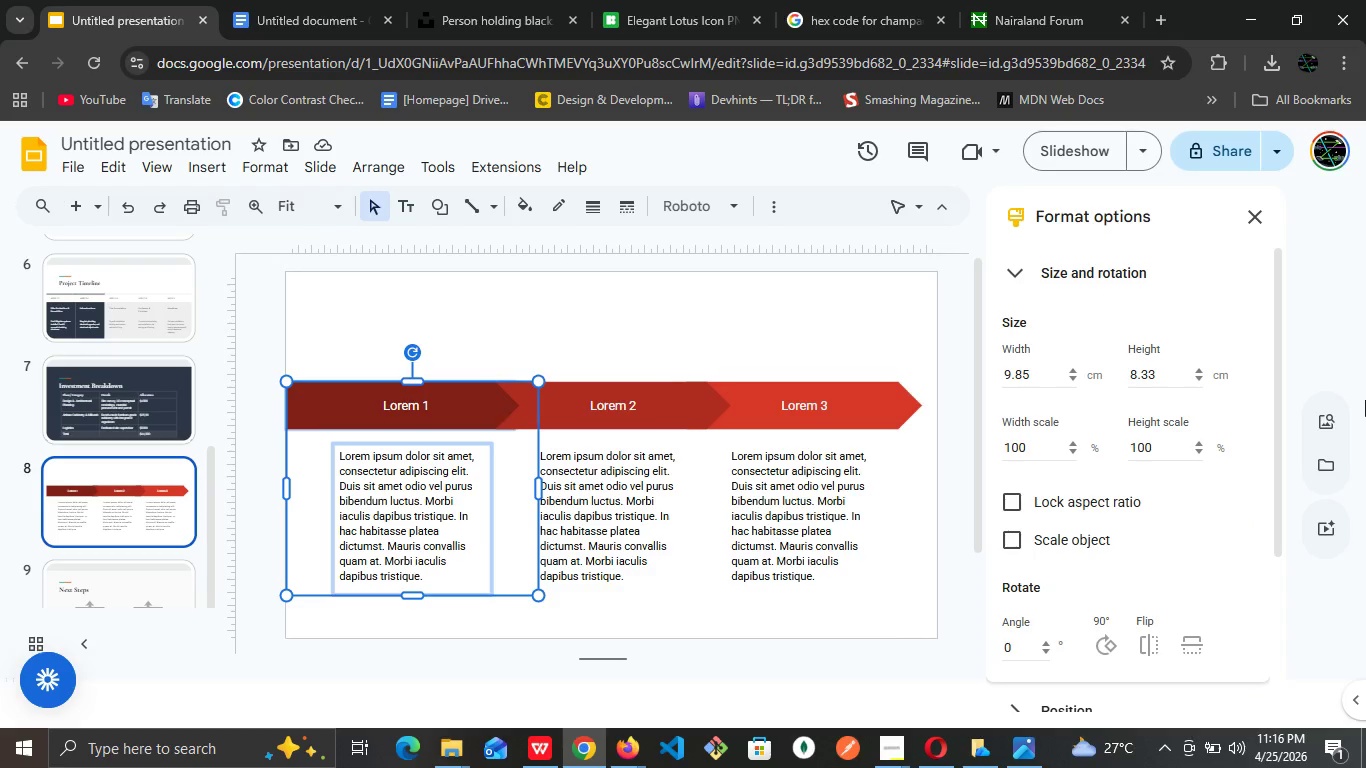 
wait(5.94)
 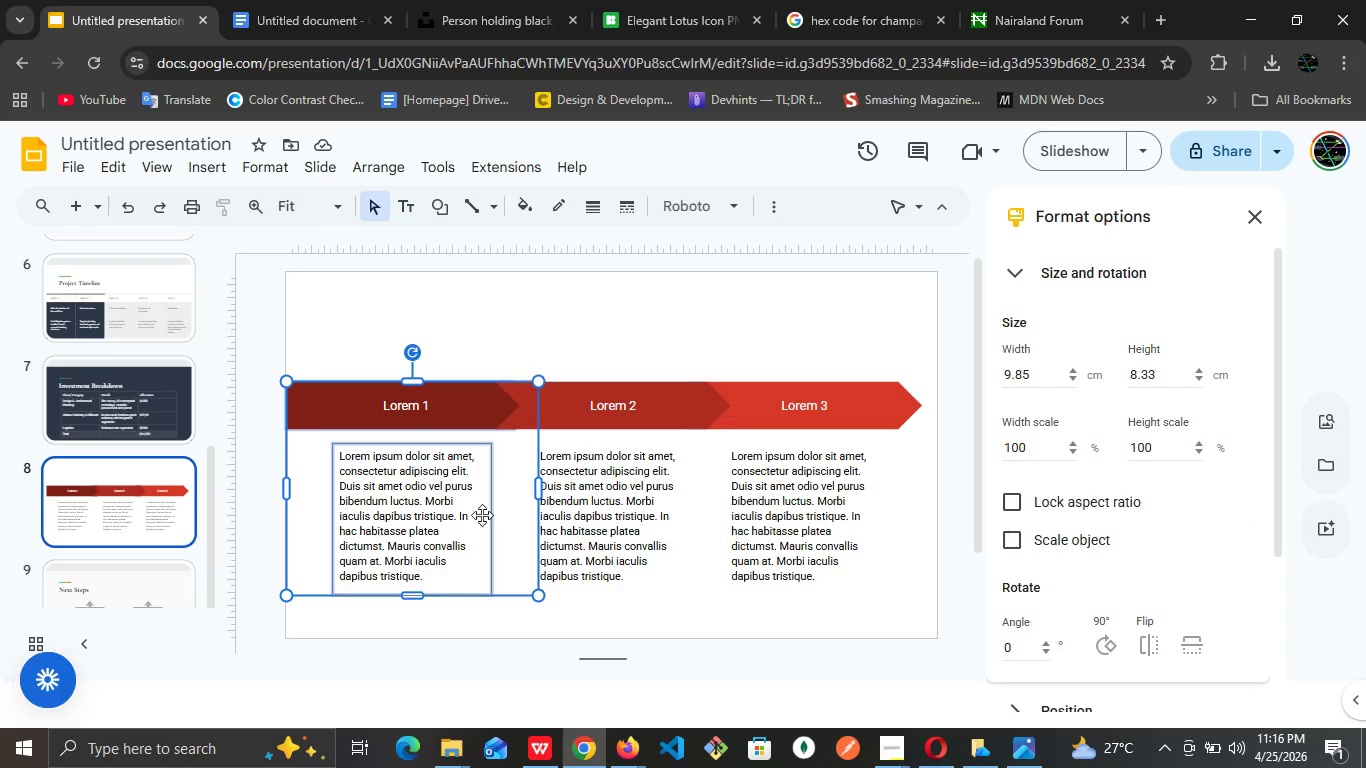 
left_click([1157, 376])
 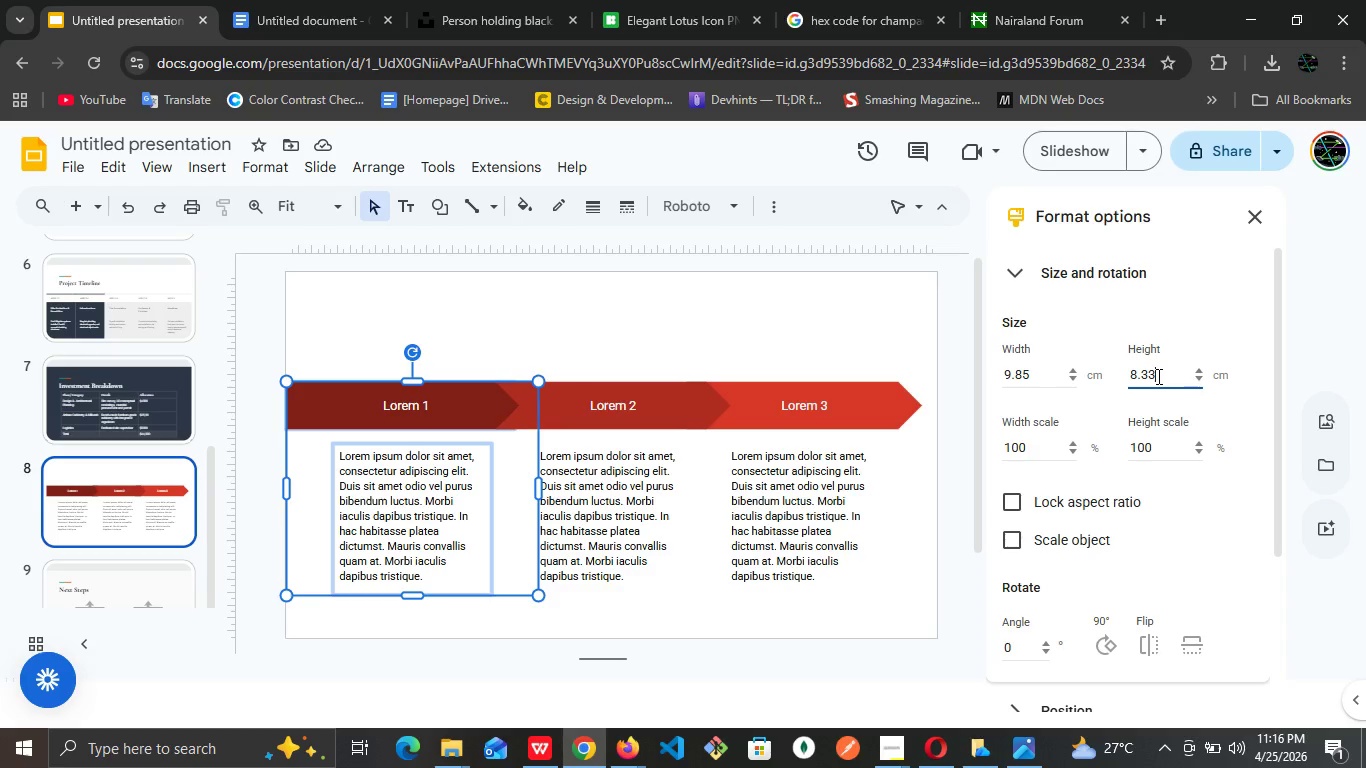 
key(Control+A)
 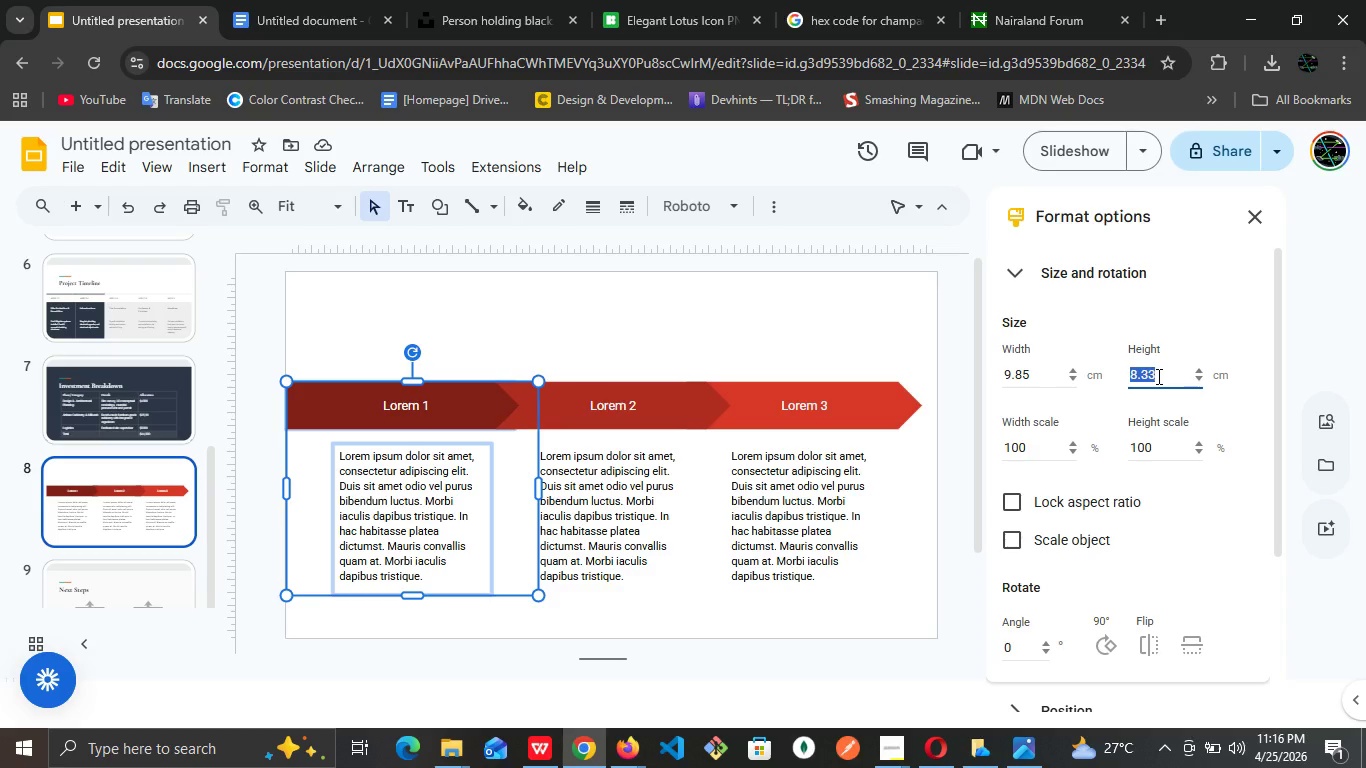 
key(Control+C)
 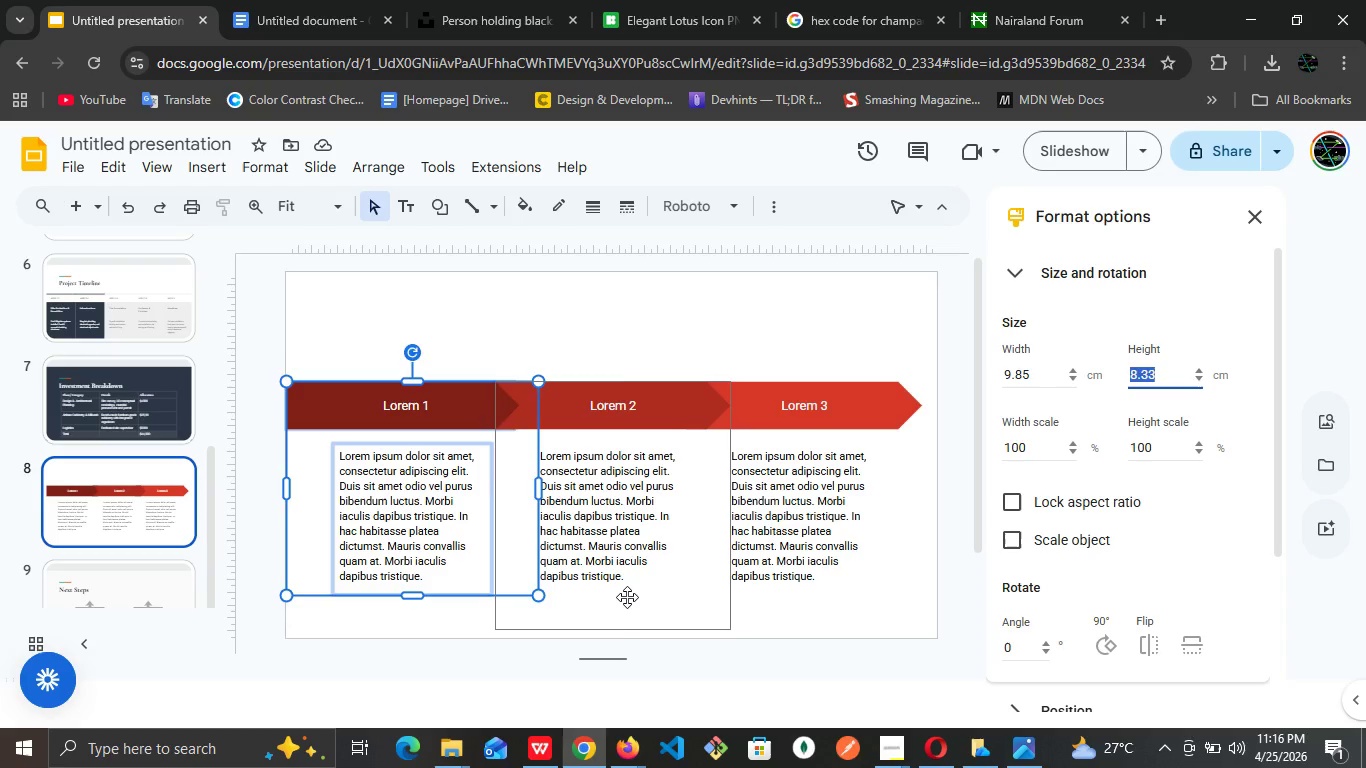 
left_click([627, 597])
 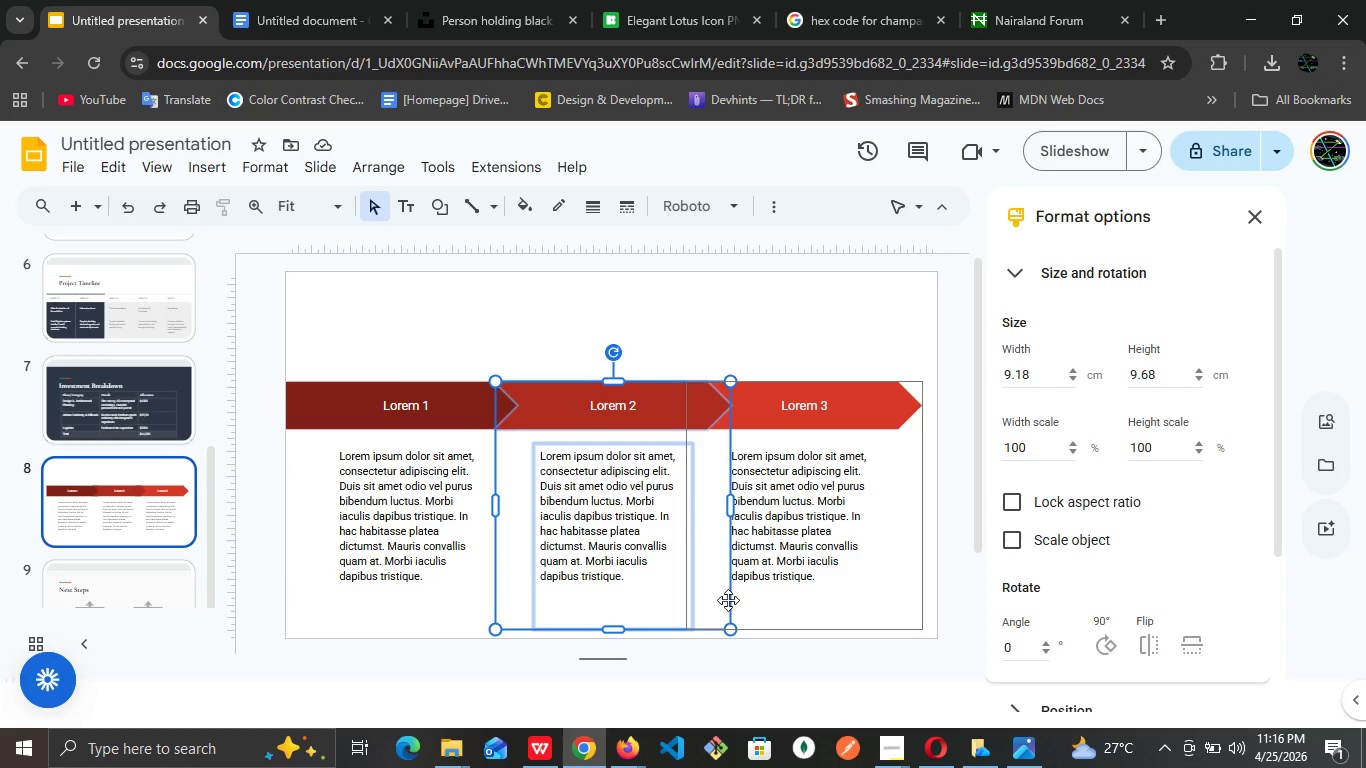 
left_click([728, 600])
 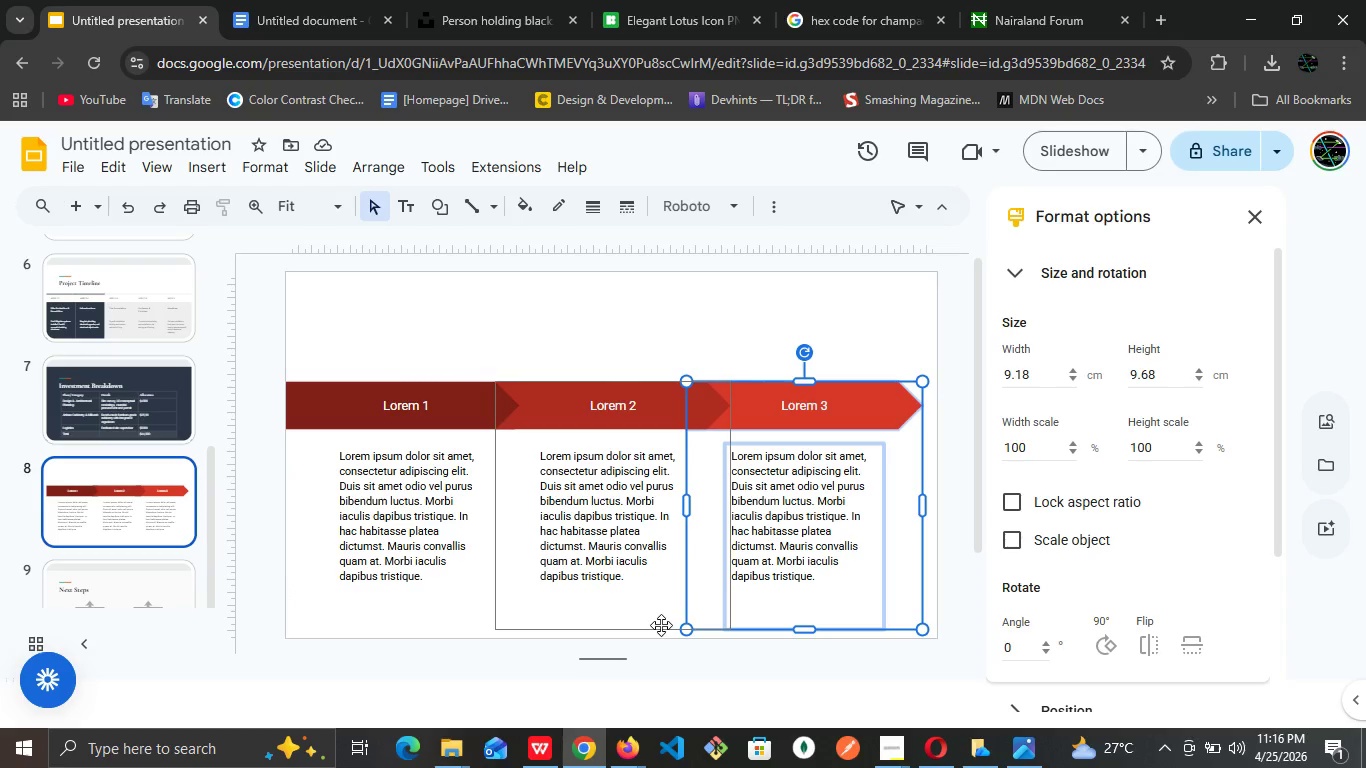 
left_click([661, 623])
 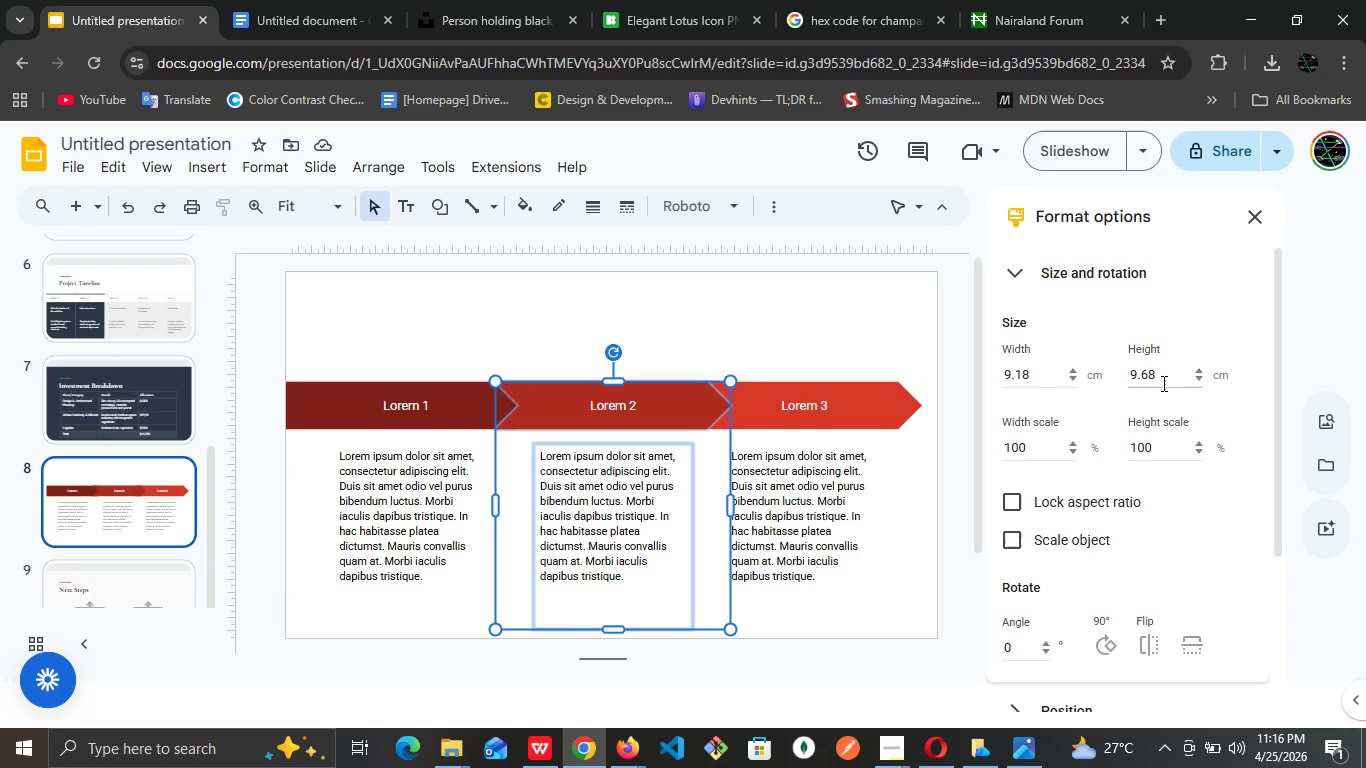 
double_click([1162, 383])
 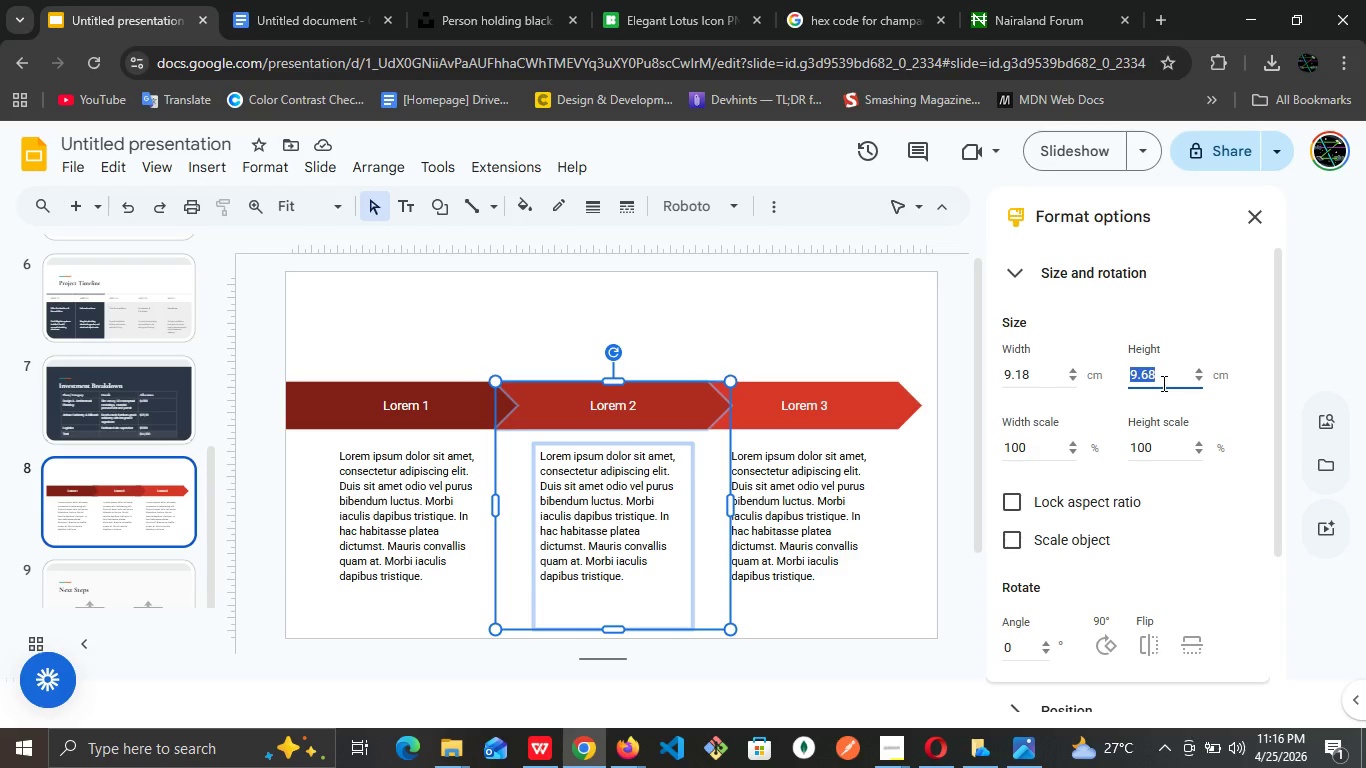 
key(Control+V)
 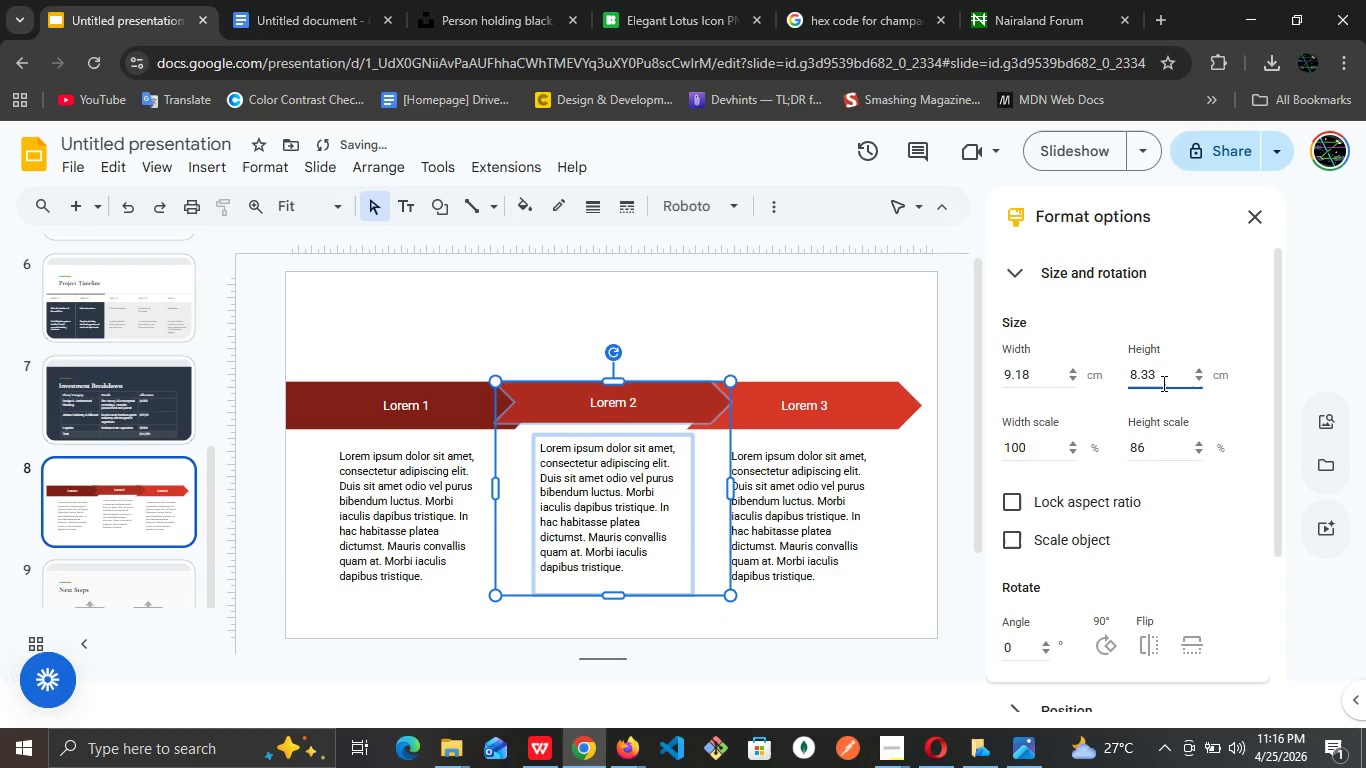 
key(Control+Z)
 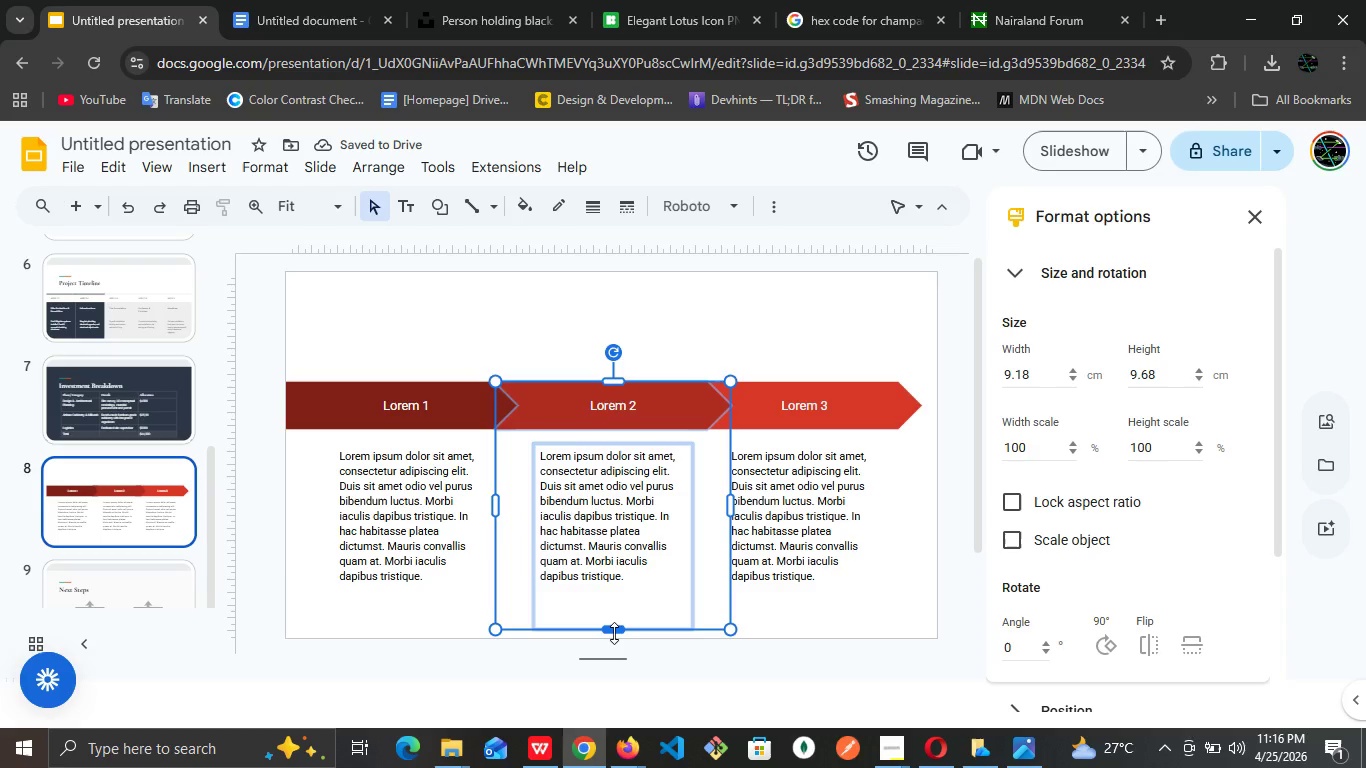 
left_click_drag(start_coordinate=[615, 629], to_coordinate=[621, 595])
 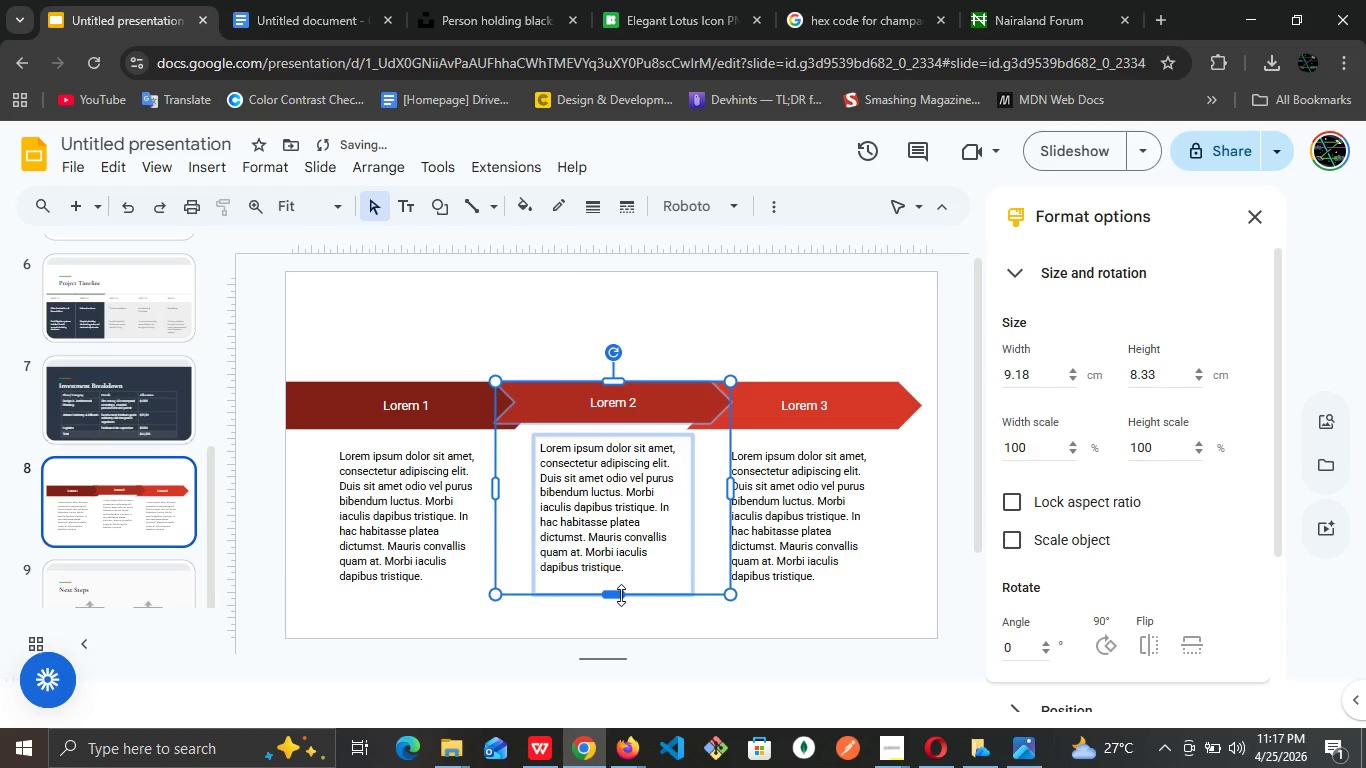 
key(Control+Z)
 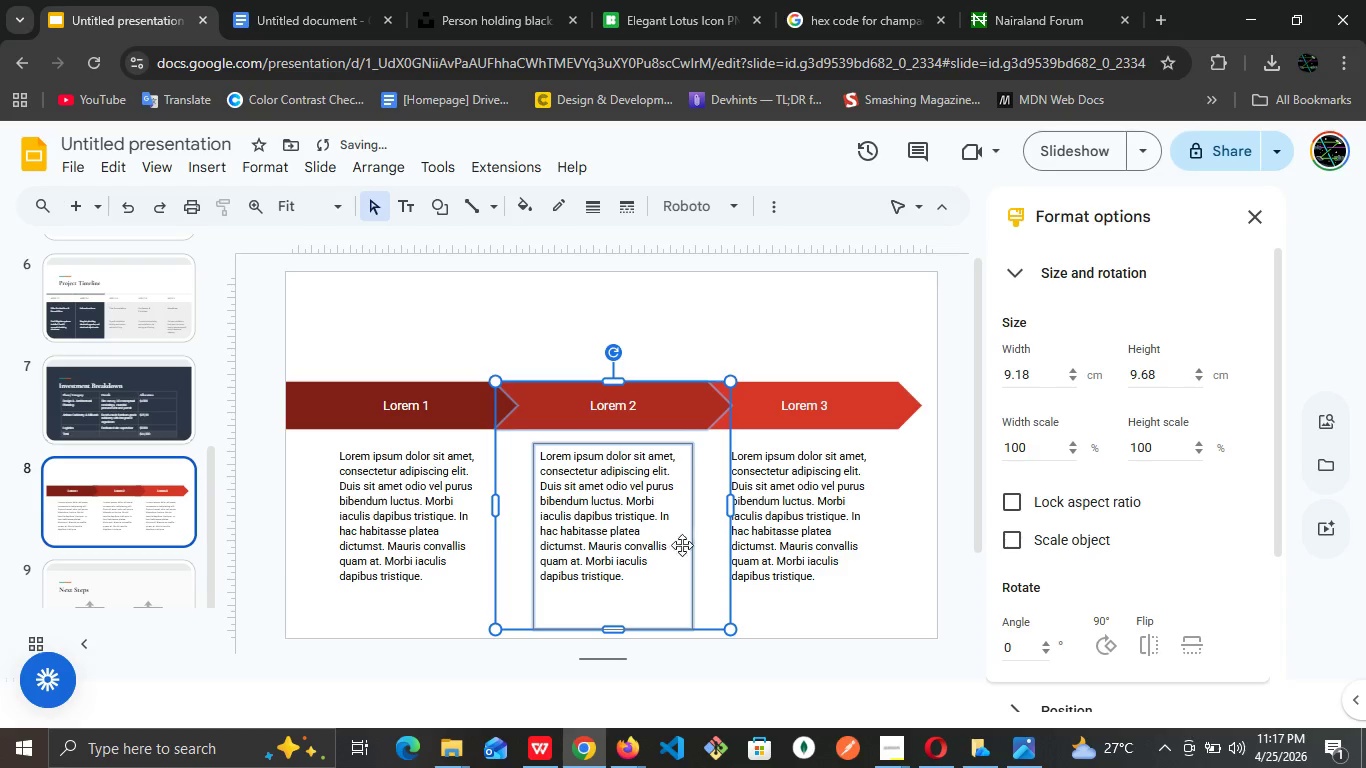 
left_click([685, 543])
 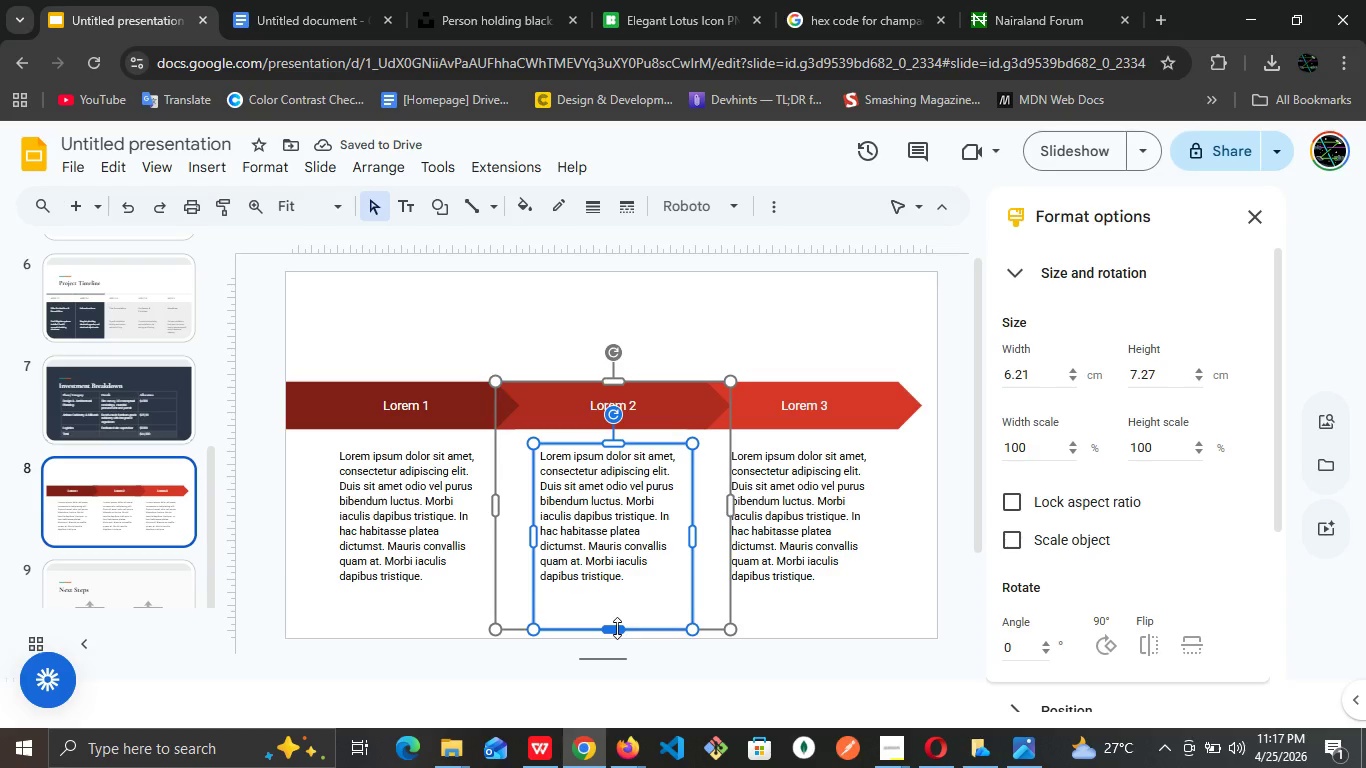 
left_click_drag(start_coordinate=[617, 628], to_coordinate=[617, 591])
 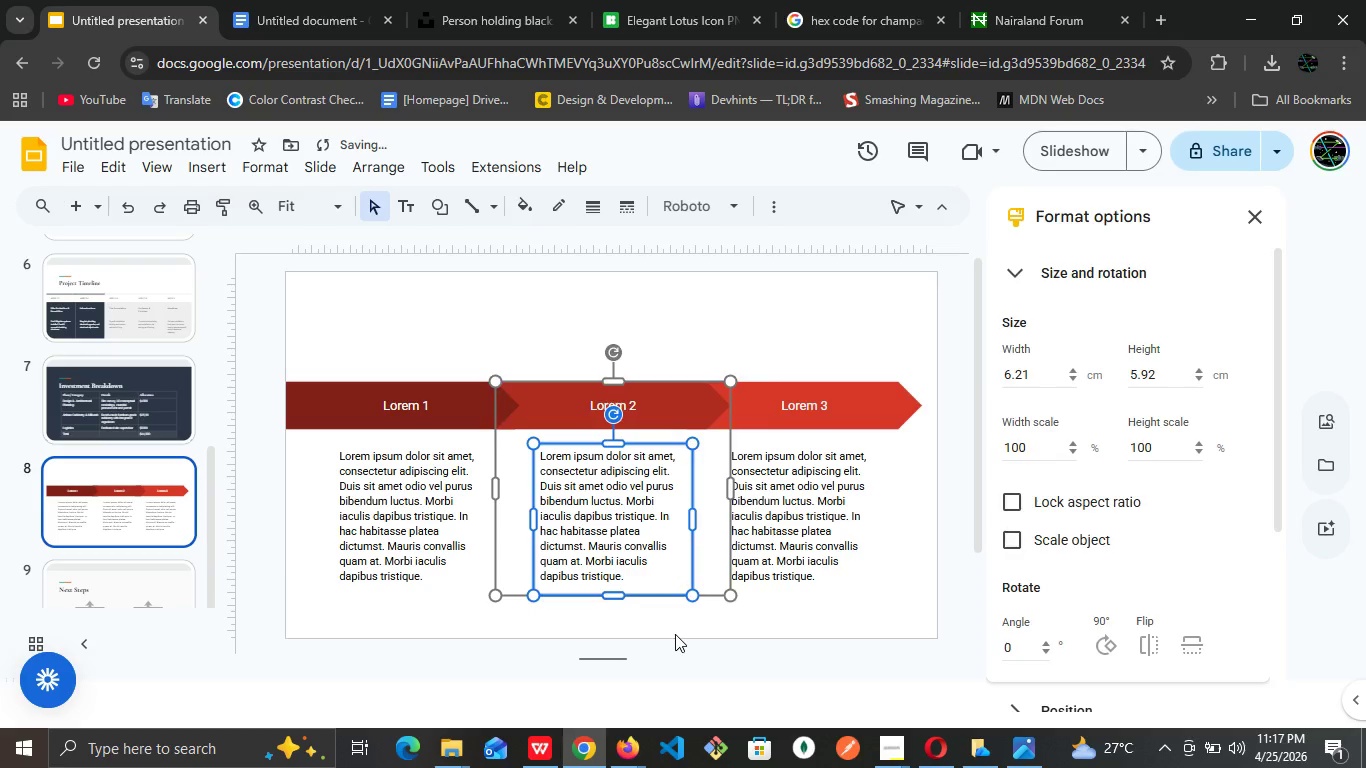 
left_click([675, 634])
 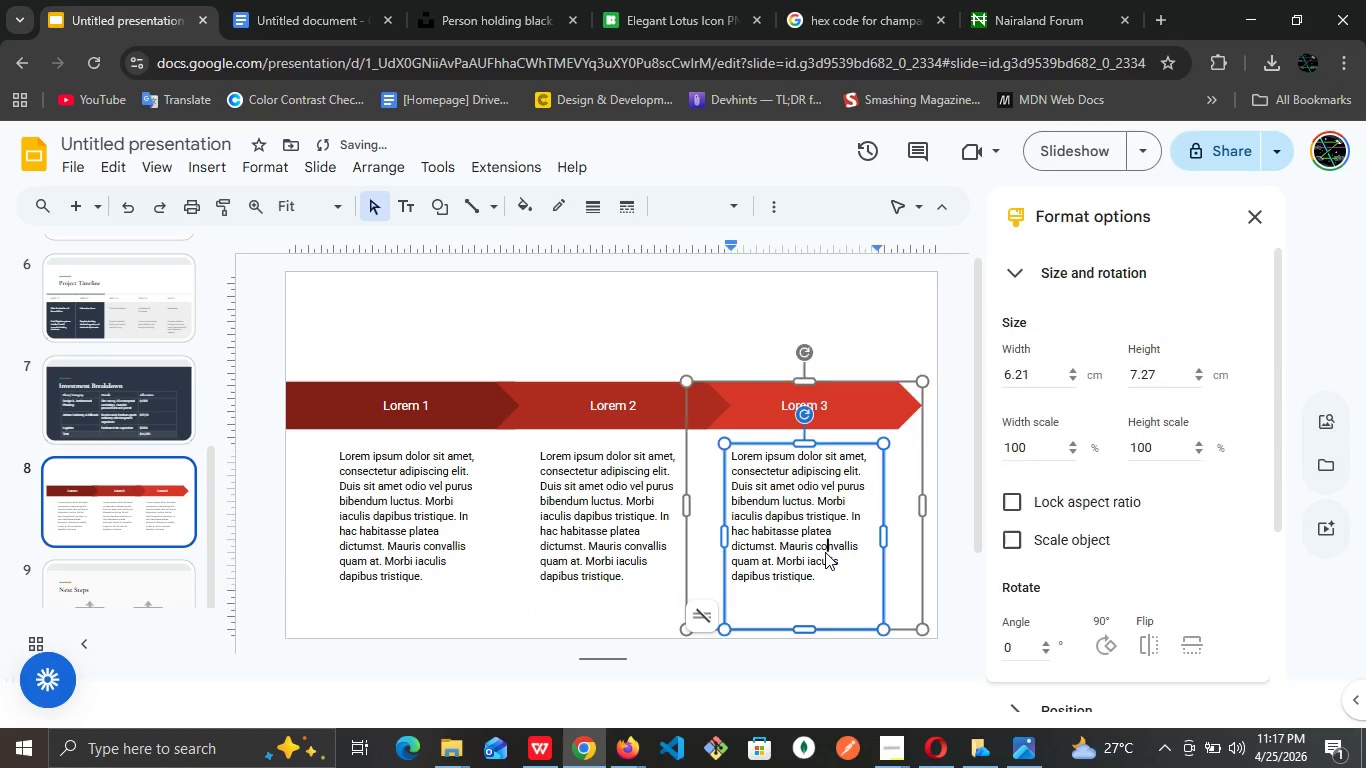 
left_click([825, 552])
 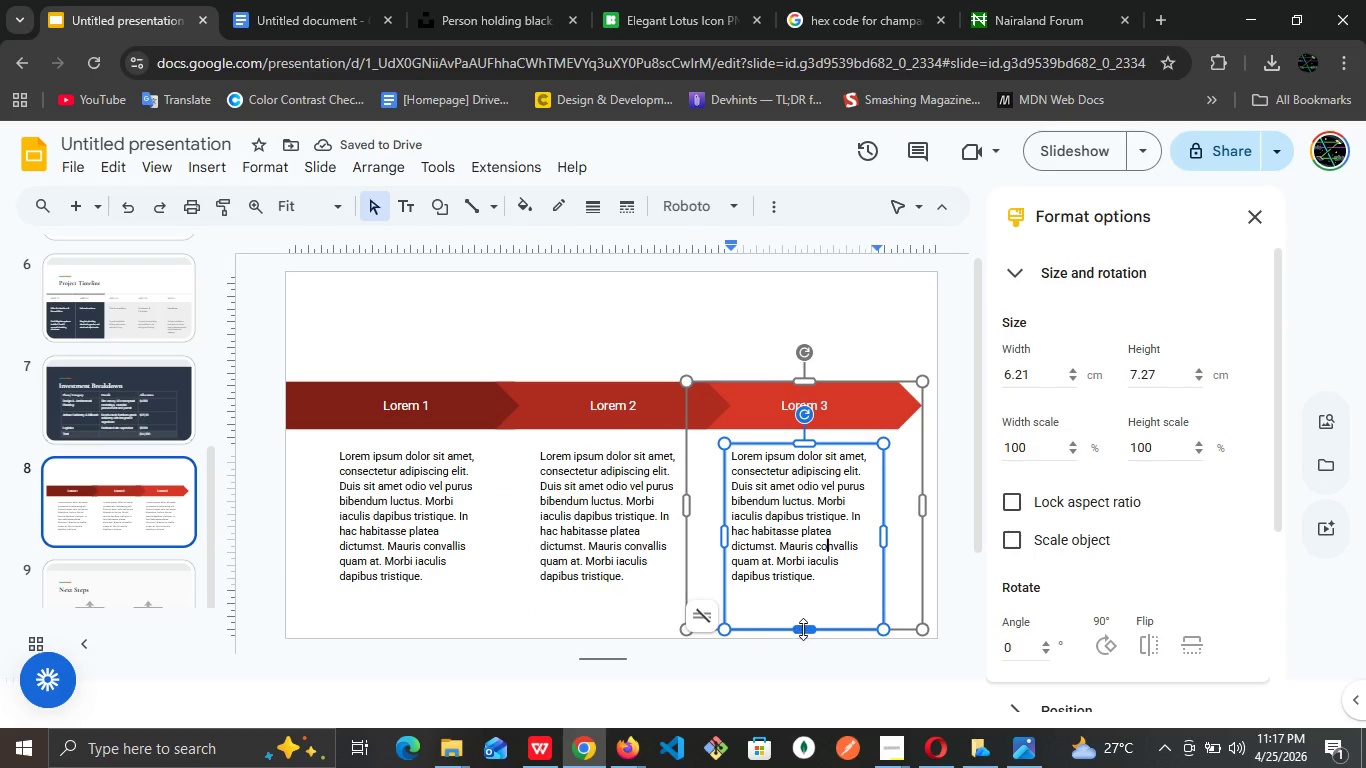 
left_click_drag(start_coordinate=[807, 624], to_coordinate=[810, 595])
 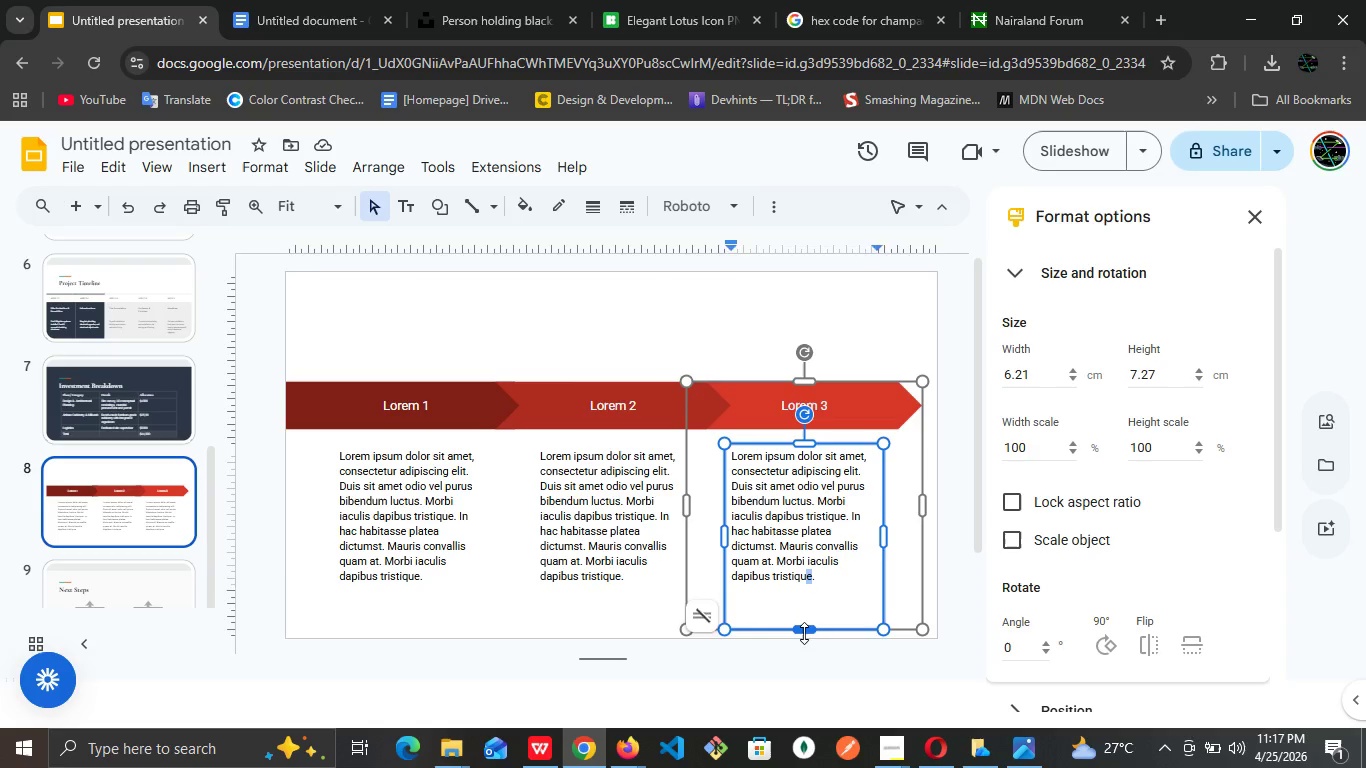 
left_click_drag(start_coordinate=[804, 633], to_coordinate=[807, 594])
 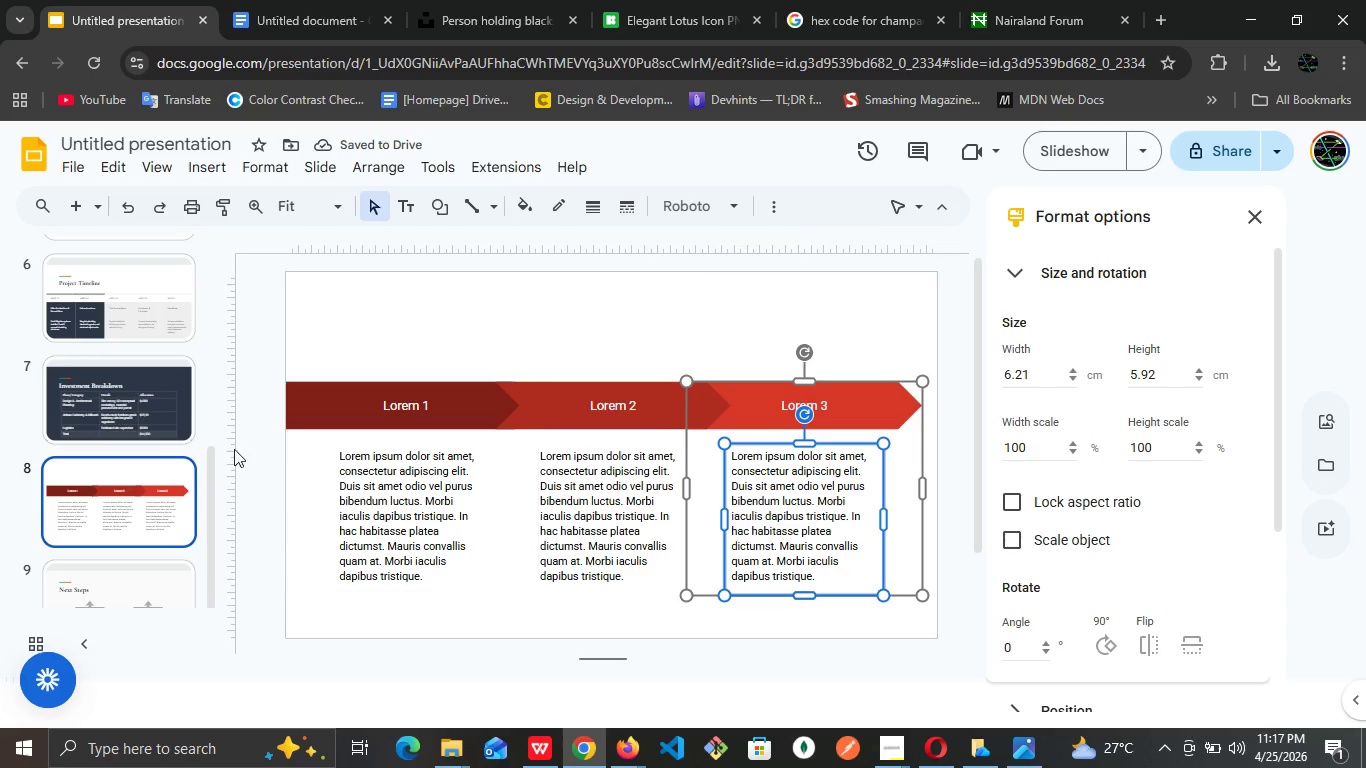 
left_click_drag(start_coordinate=[255, 368], to_coordinate=[930, 618])
 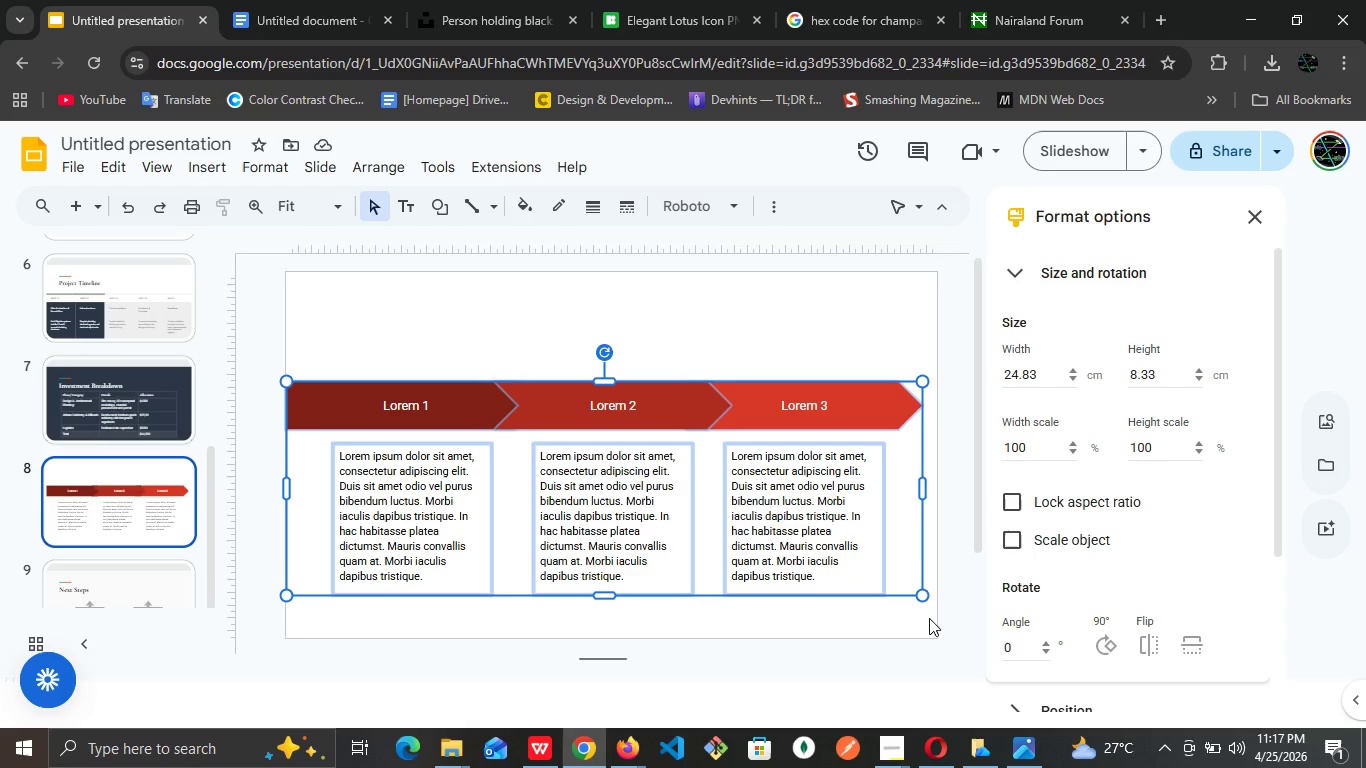 
hold_key(key=ArrowDown, duration=0.69)
 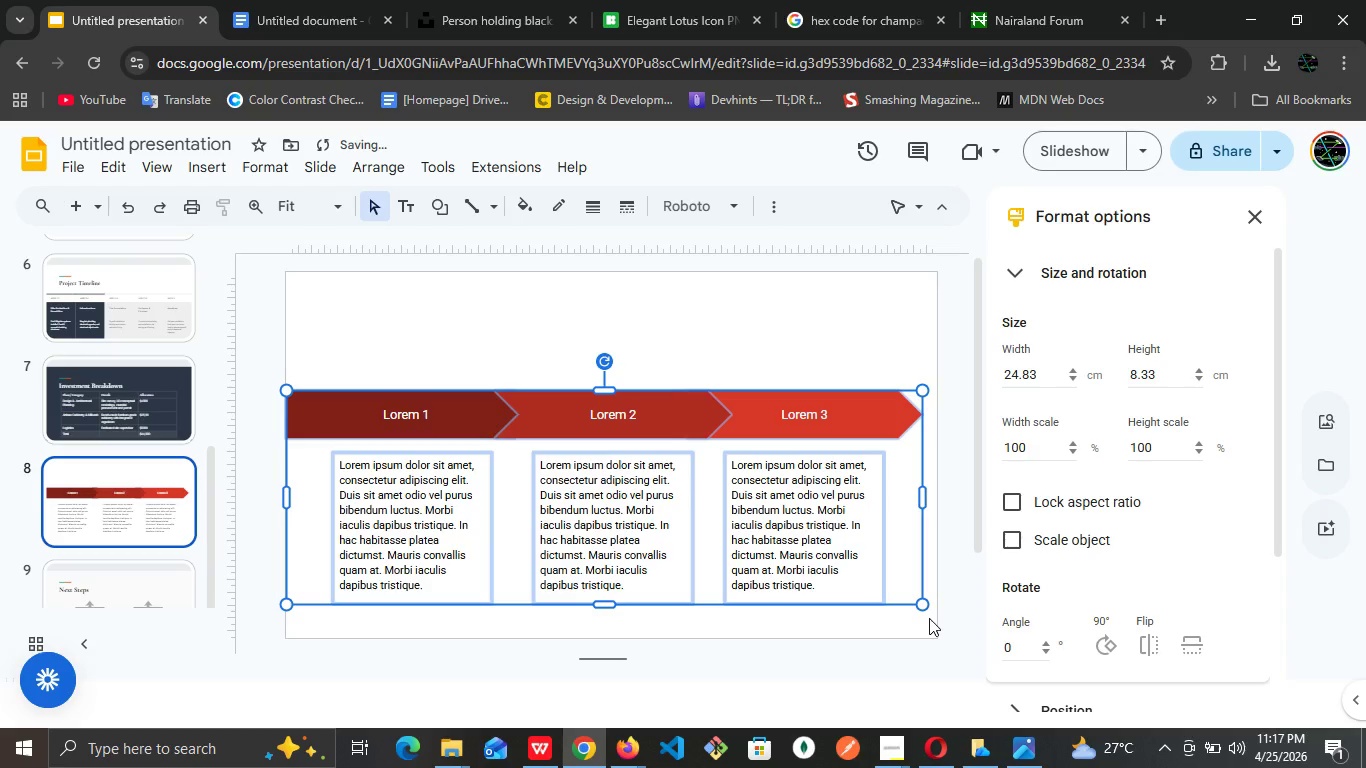 
hold_key(key=ArrowDown, duration=1.22)
 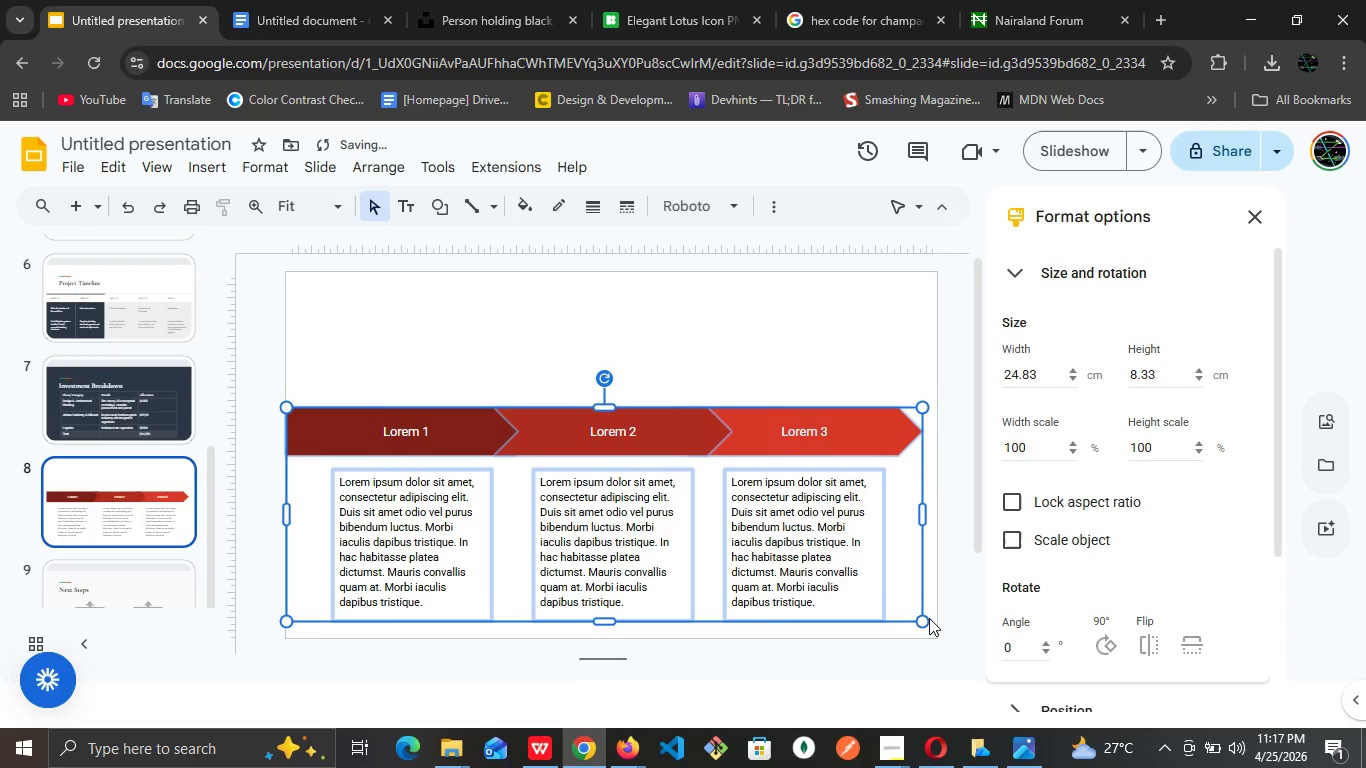 
key(ArrowDown)
 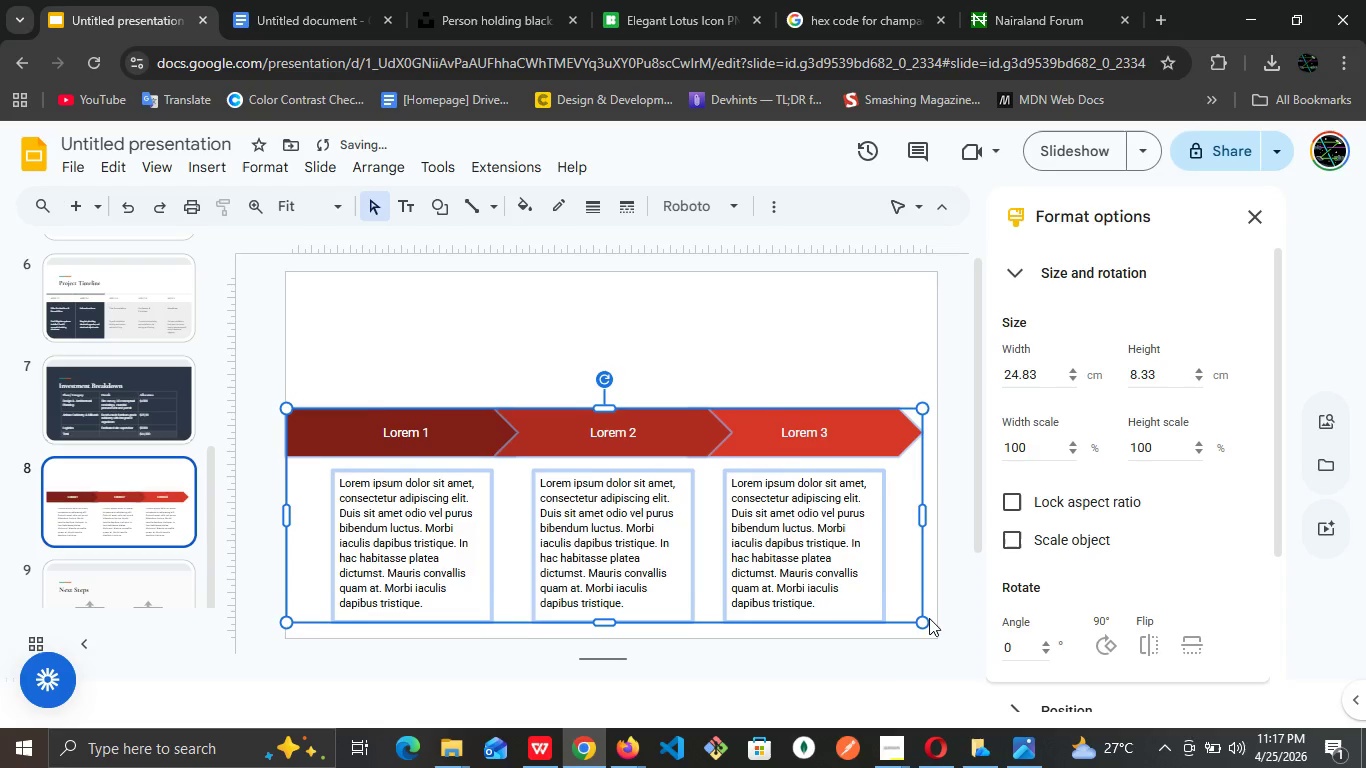 
key(ArrowDown)
 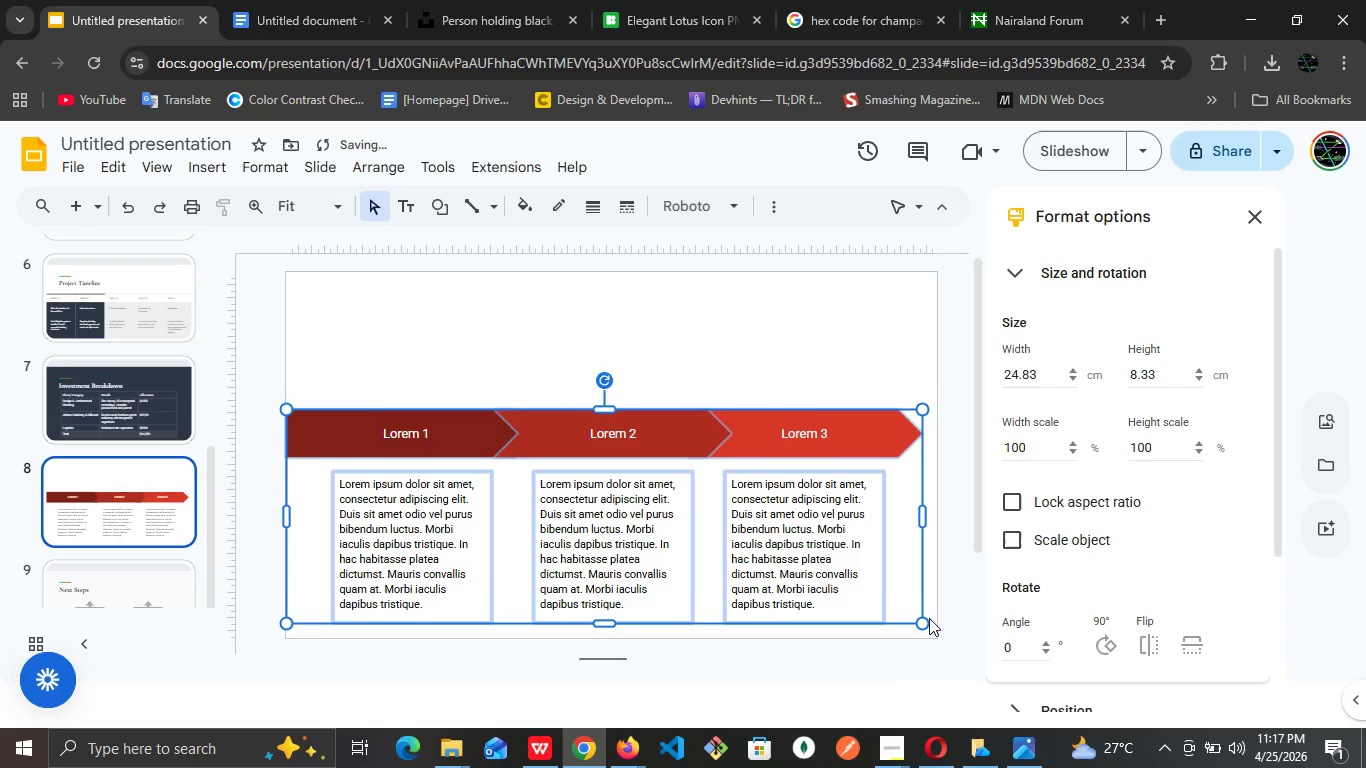 
key(ArrowDown)
 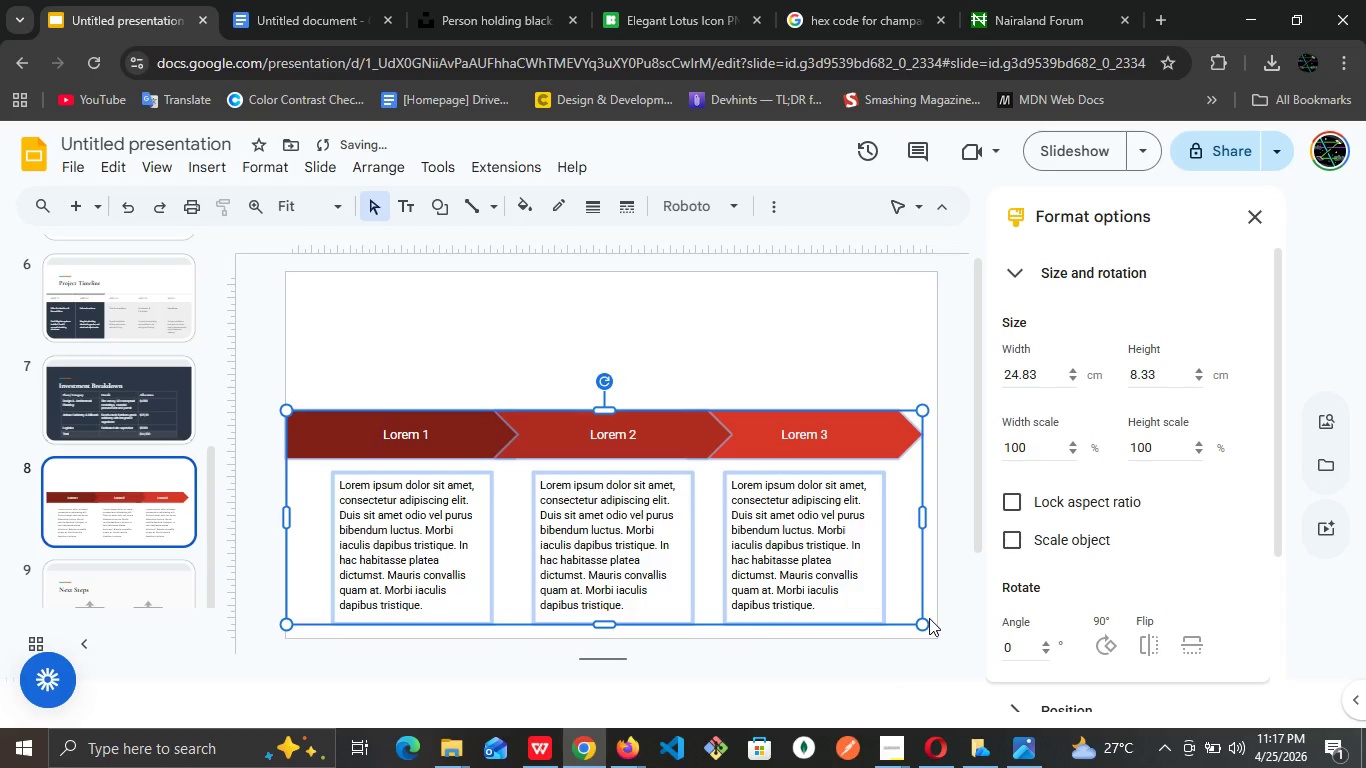 
key(ArrowDown)
 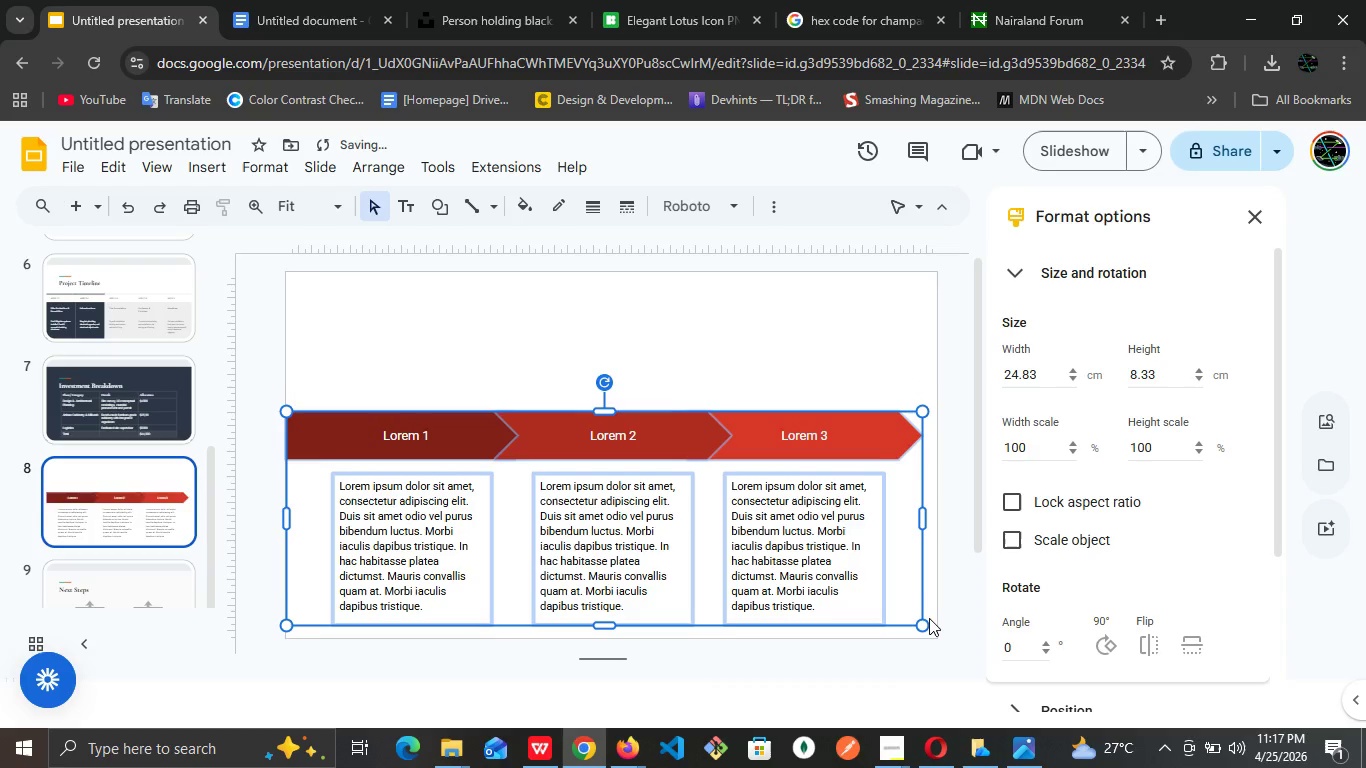 
key(ArrowDown)
 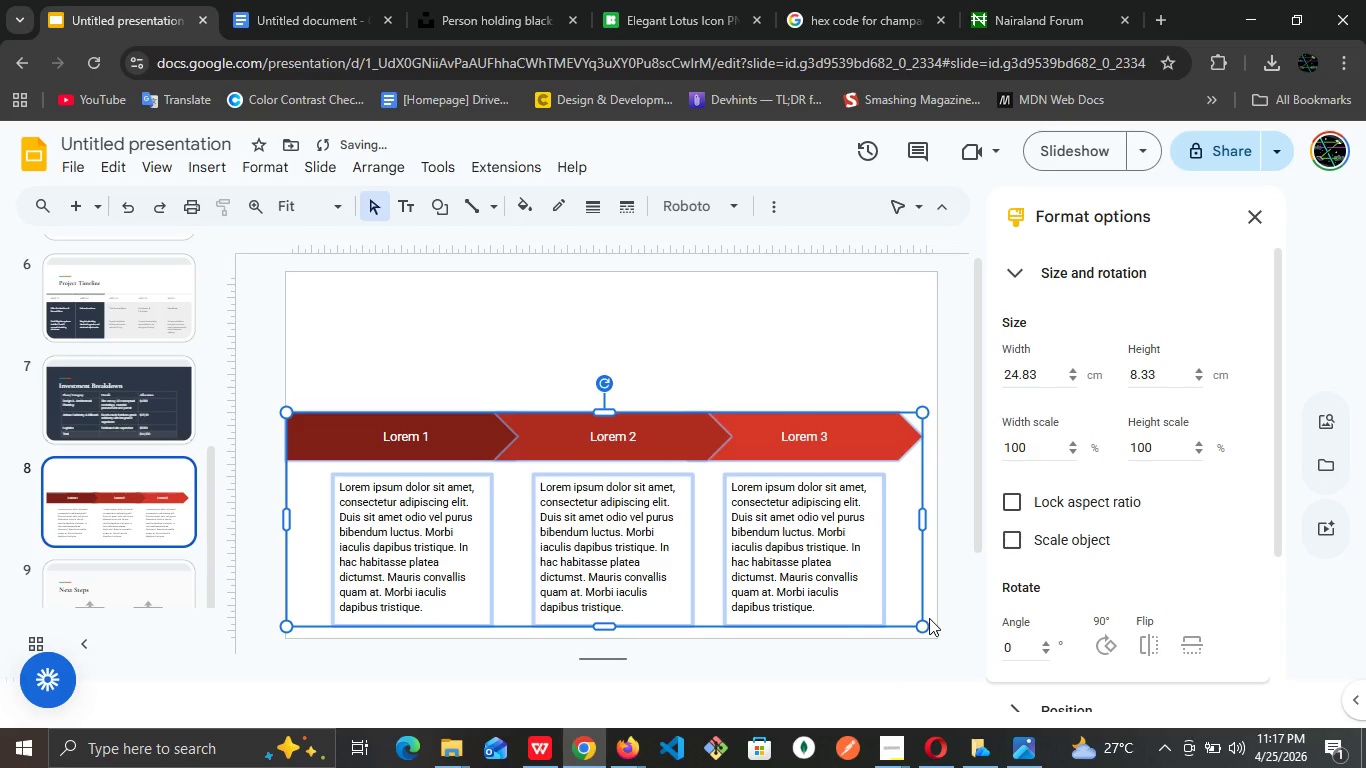 
key(ArrowDown)
 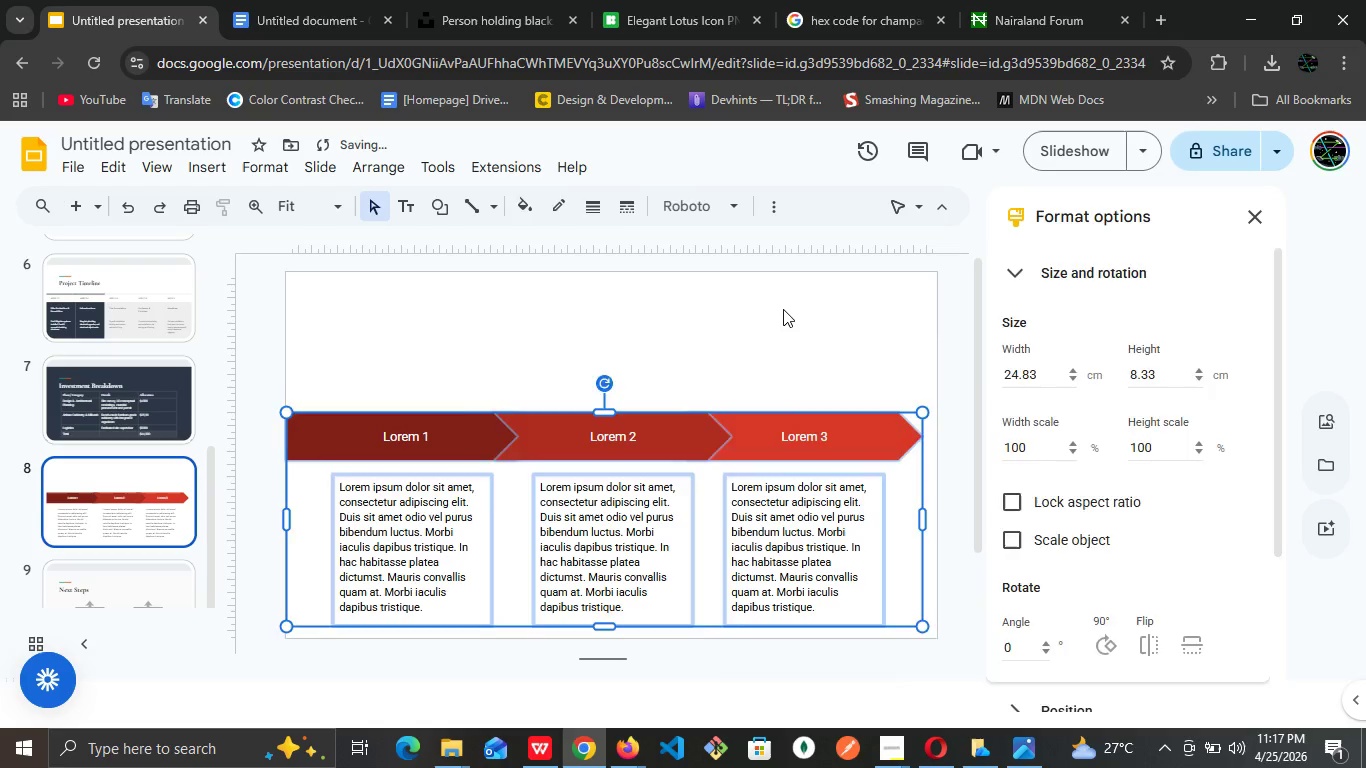 
left_click([783, 309])
 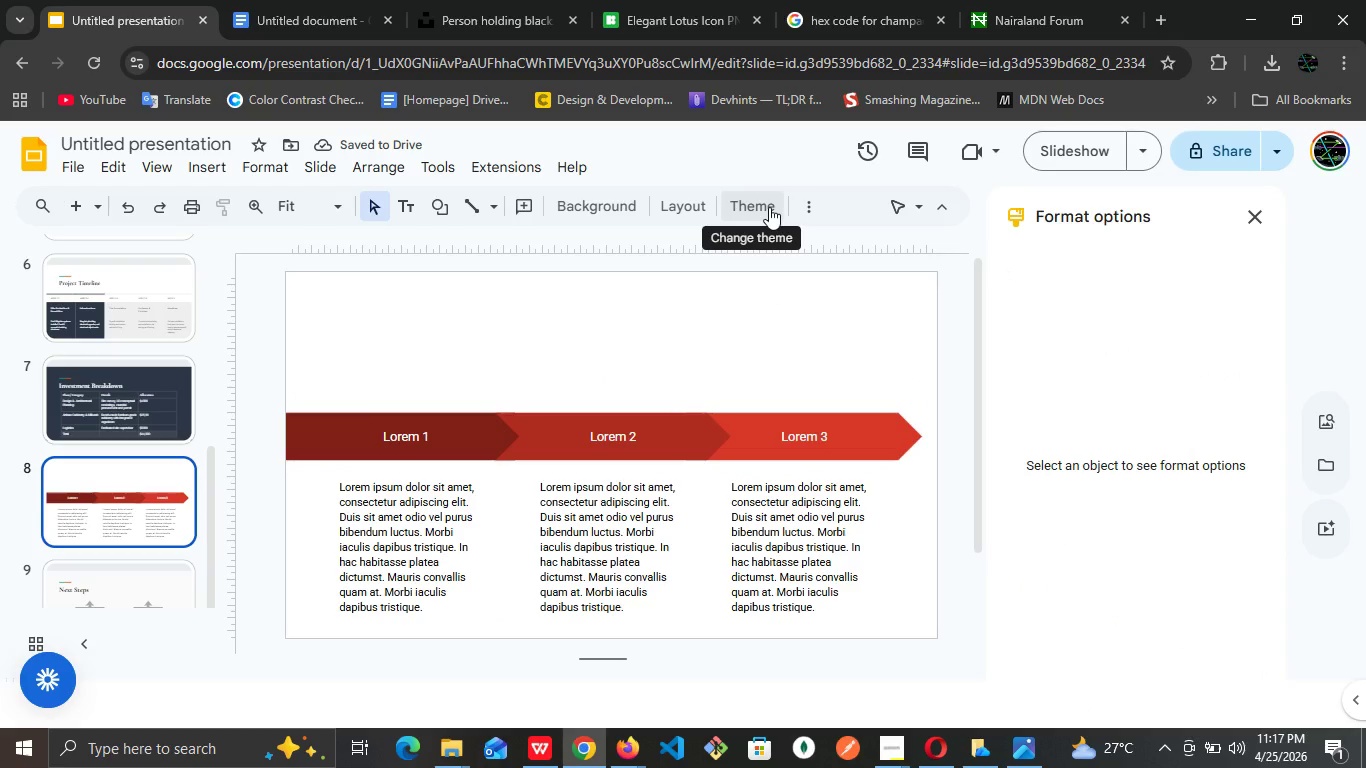 
wait(8.45)
 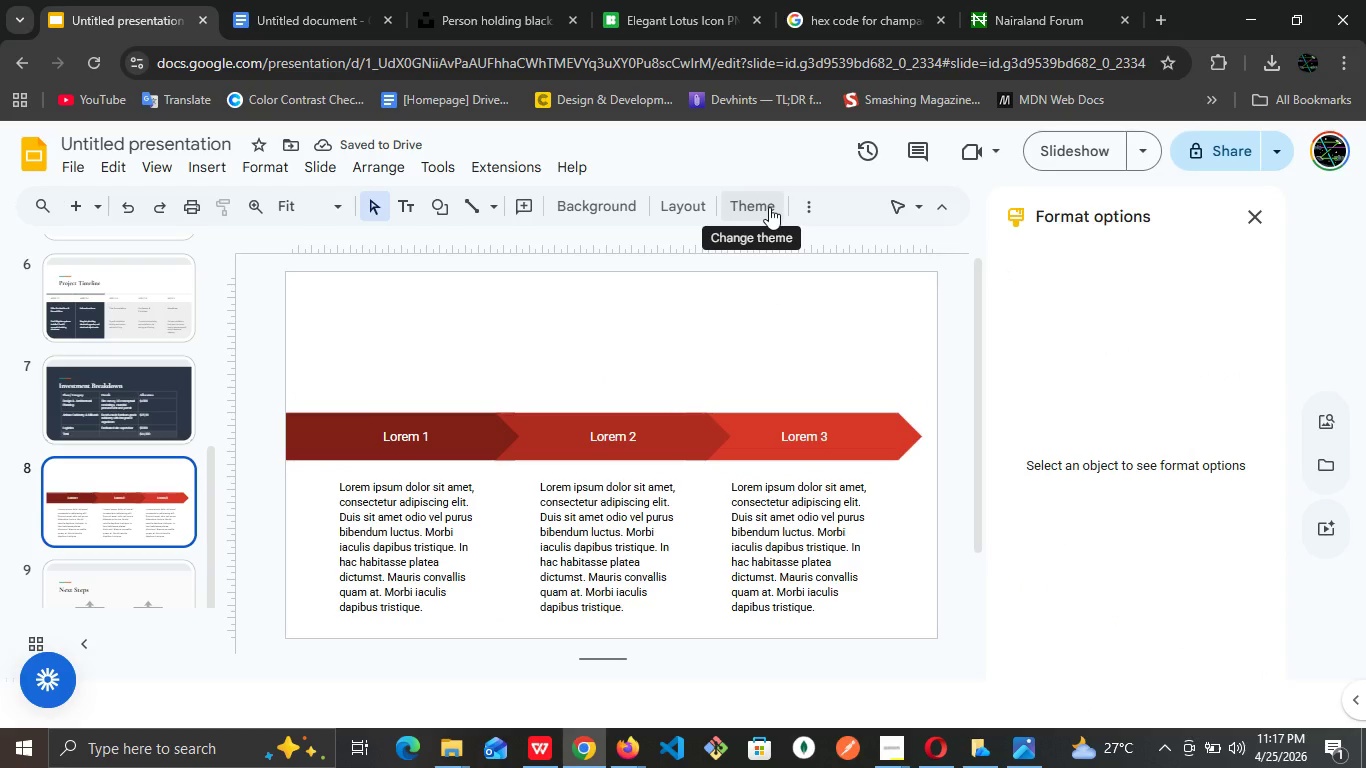 
left_click([705, 207])
 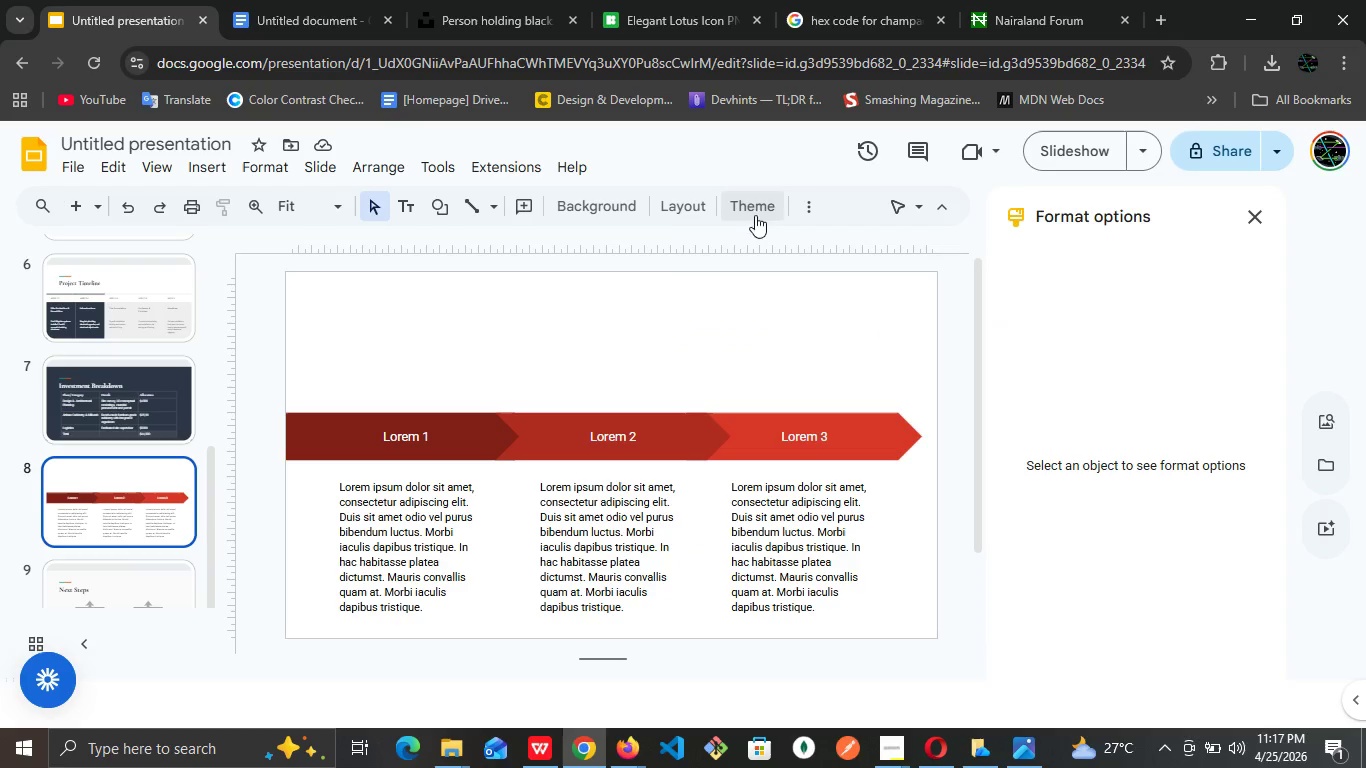 
left_click([693, 217])
 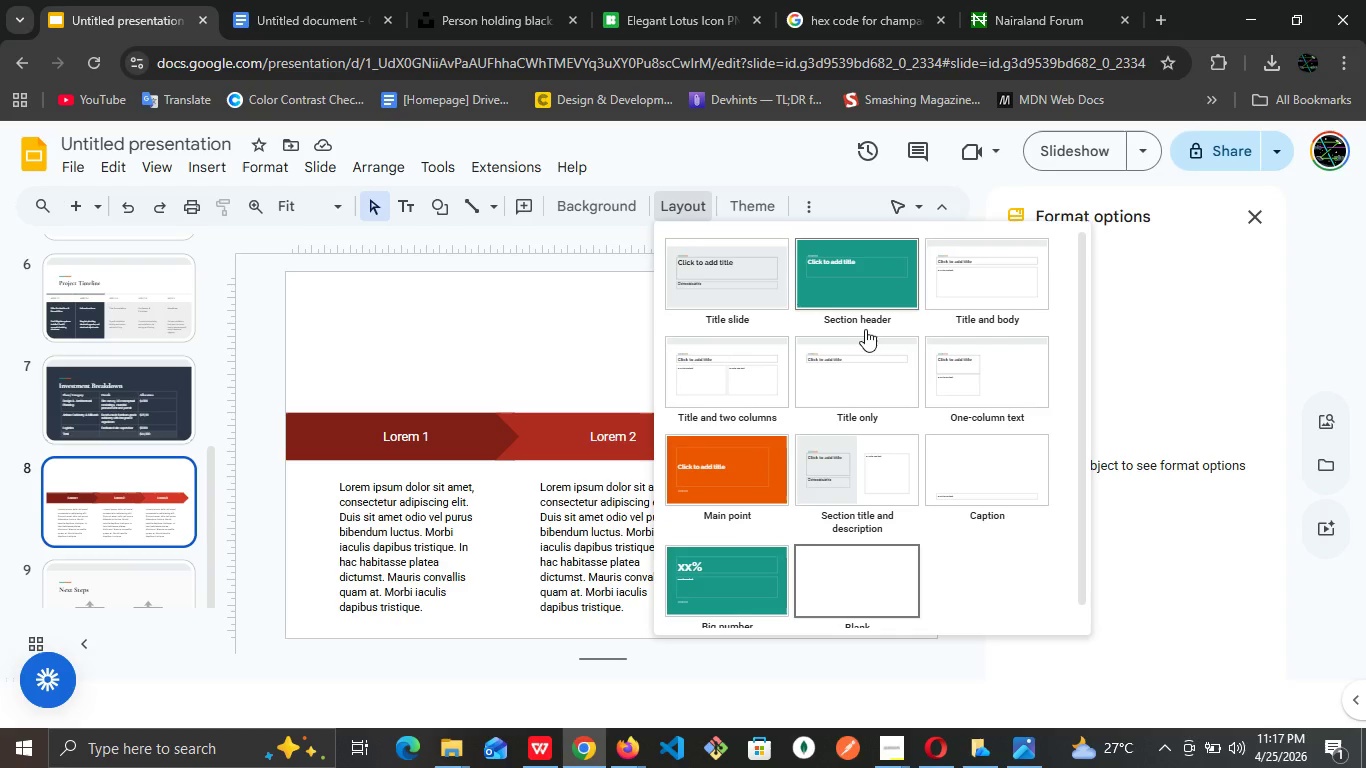 
left_click([859, 373])
 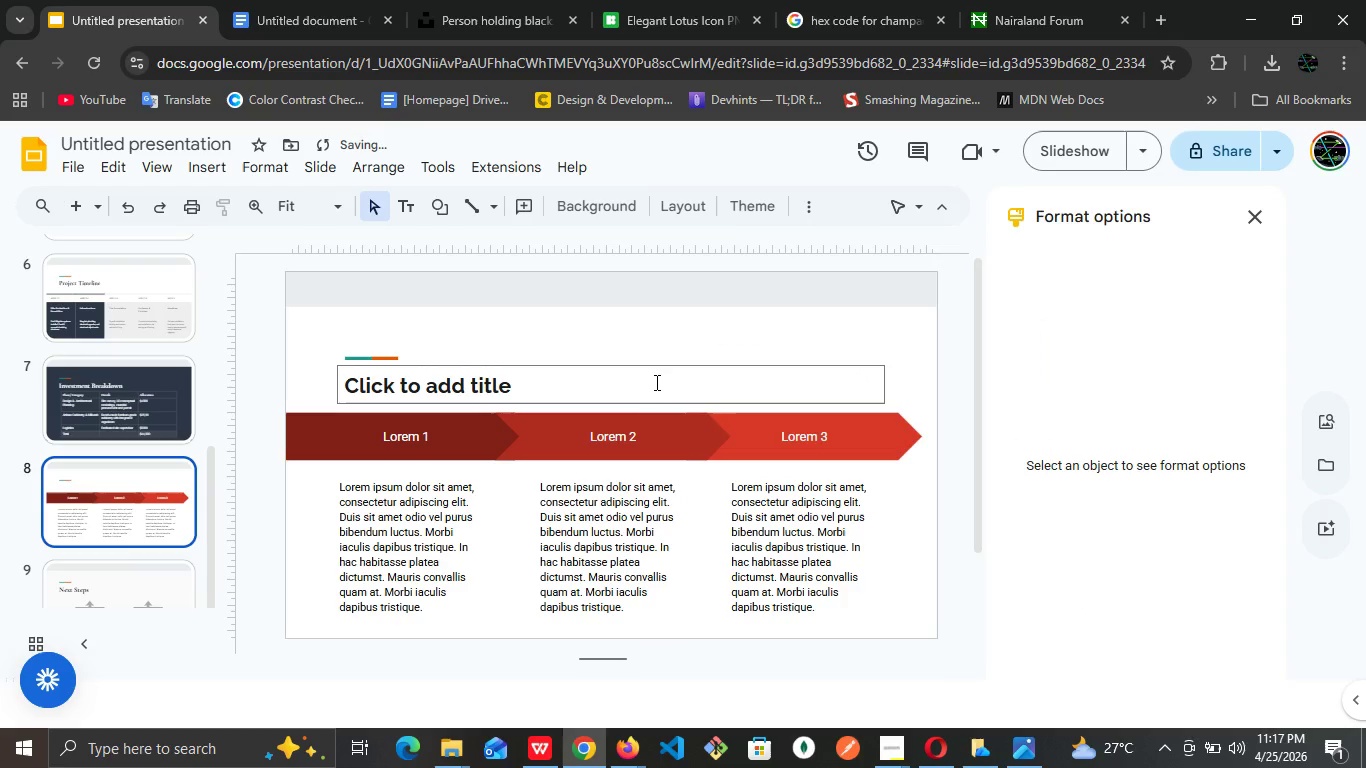 
left_click([652, 385])
 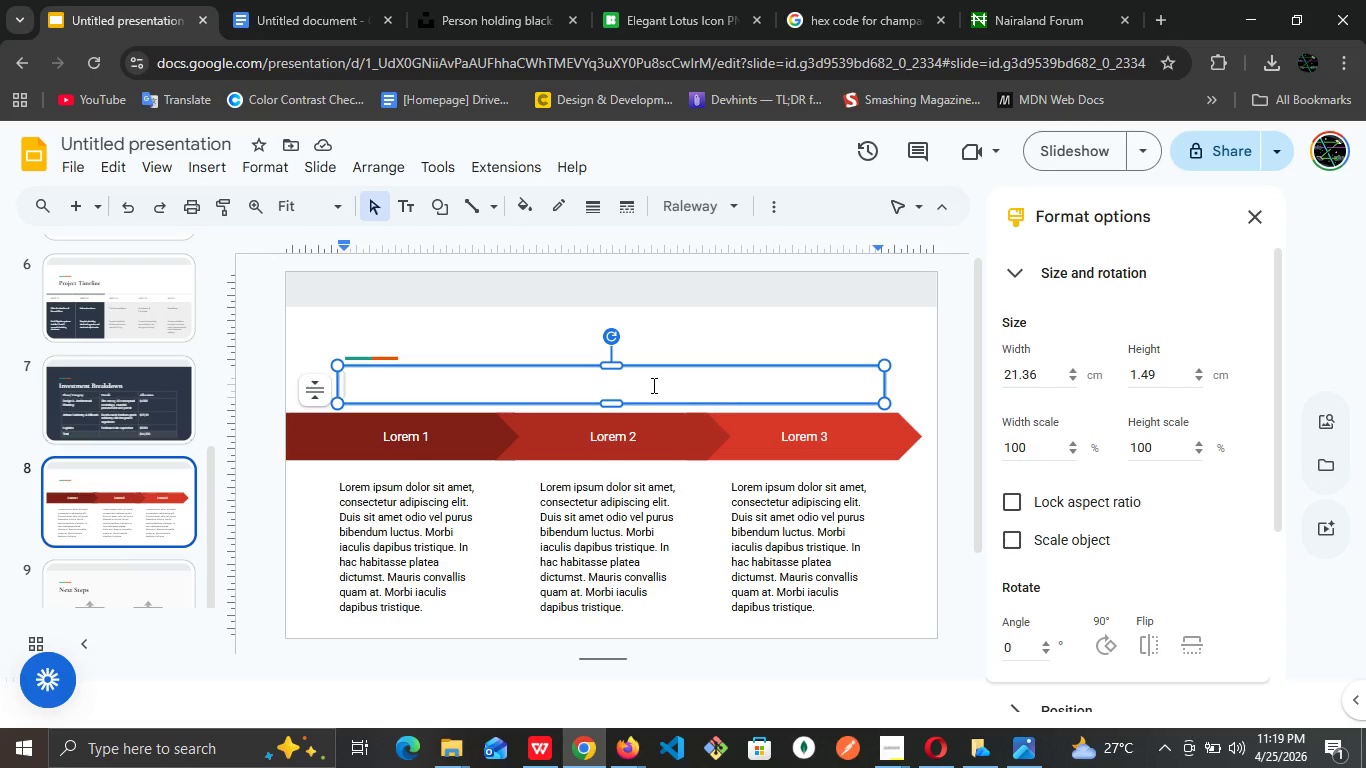 
wait(93.41)
 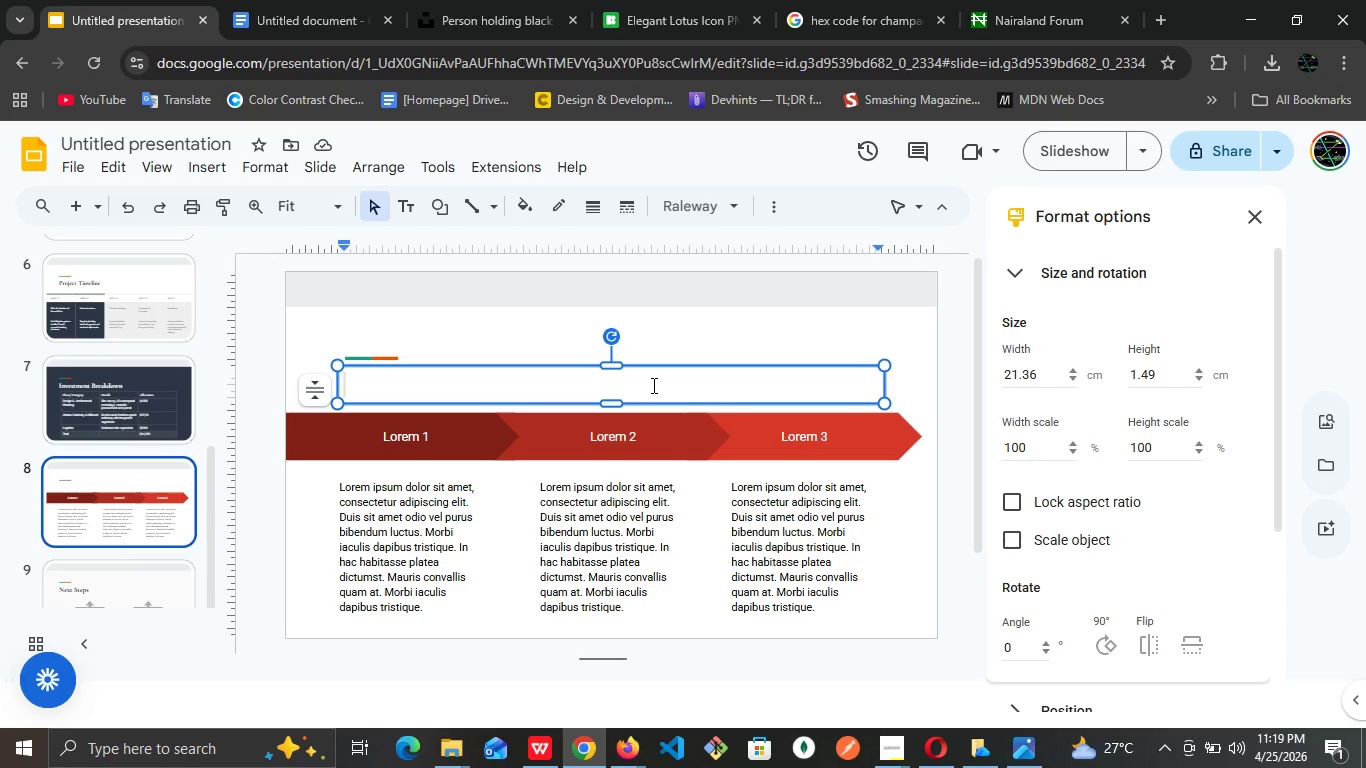 
left_click([387, 434])
 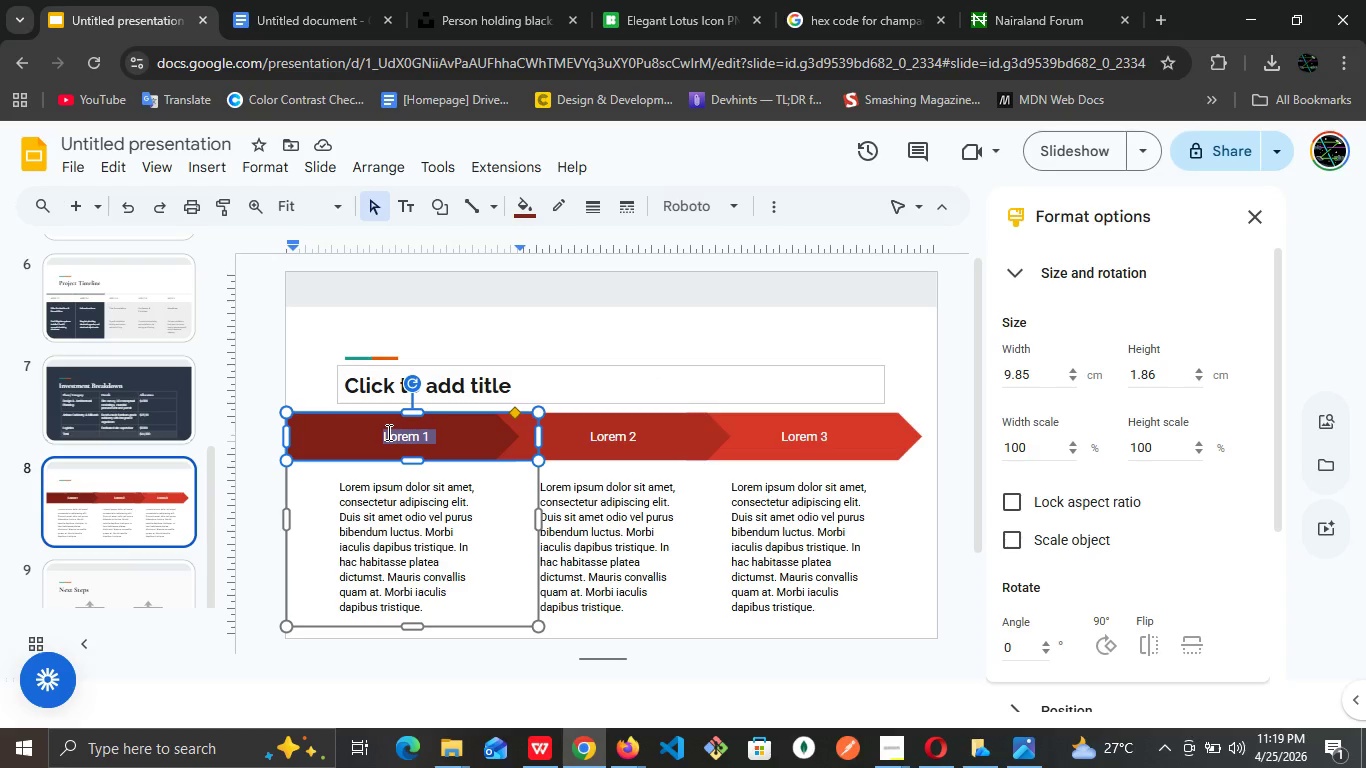 
triple_click([387, 432])
 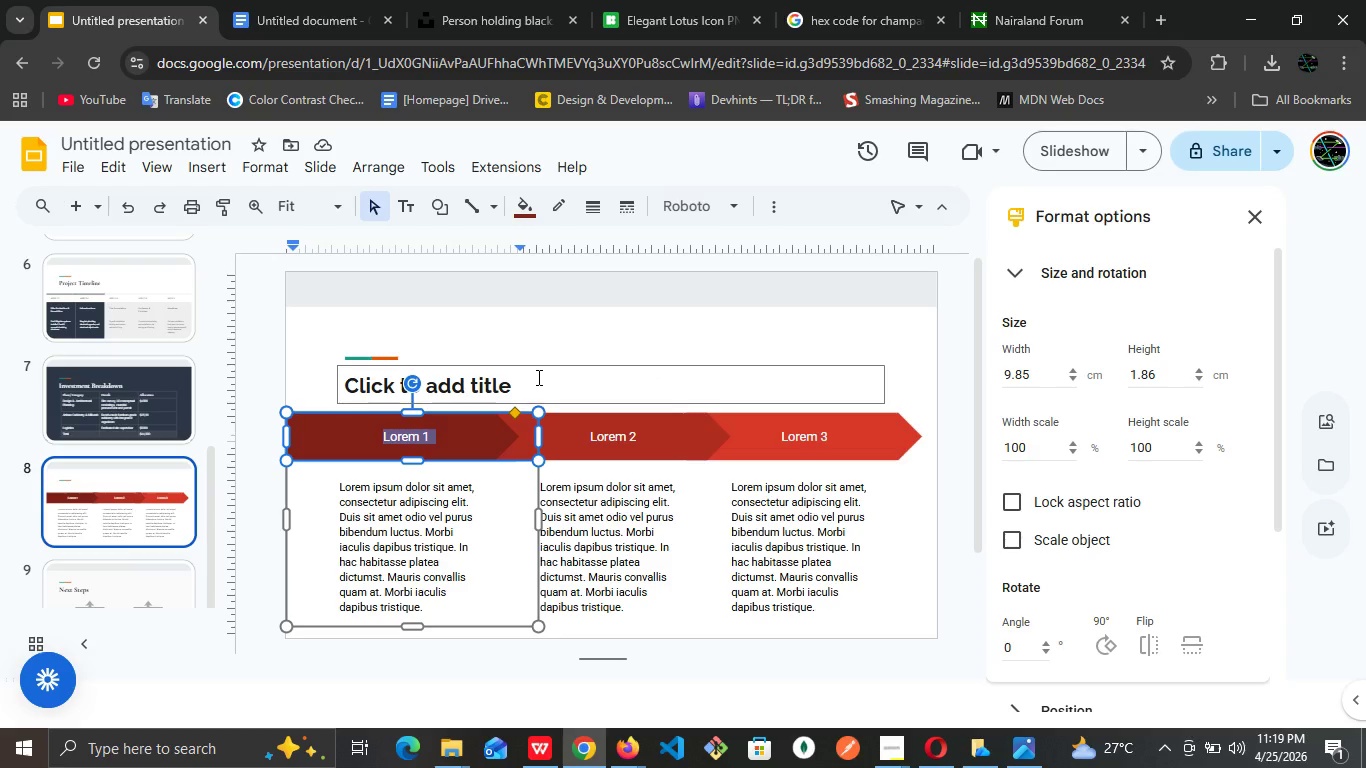 
wait(6.3)
 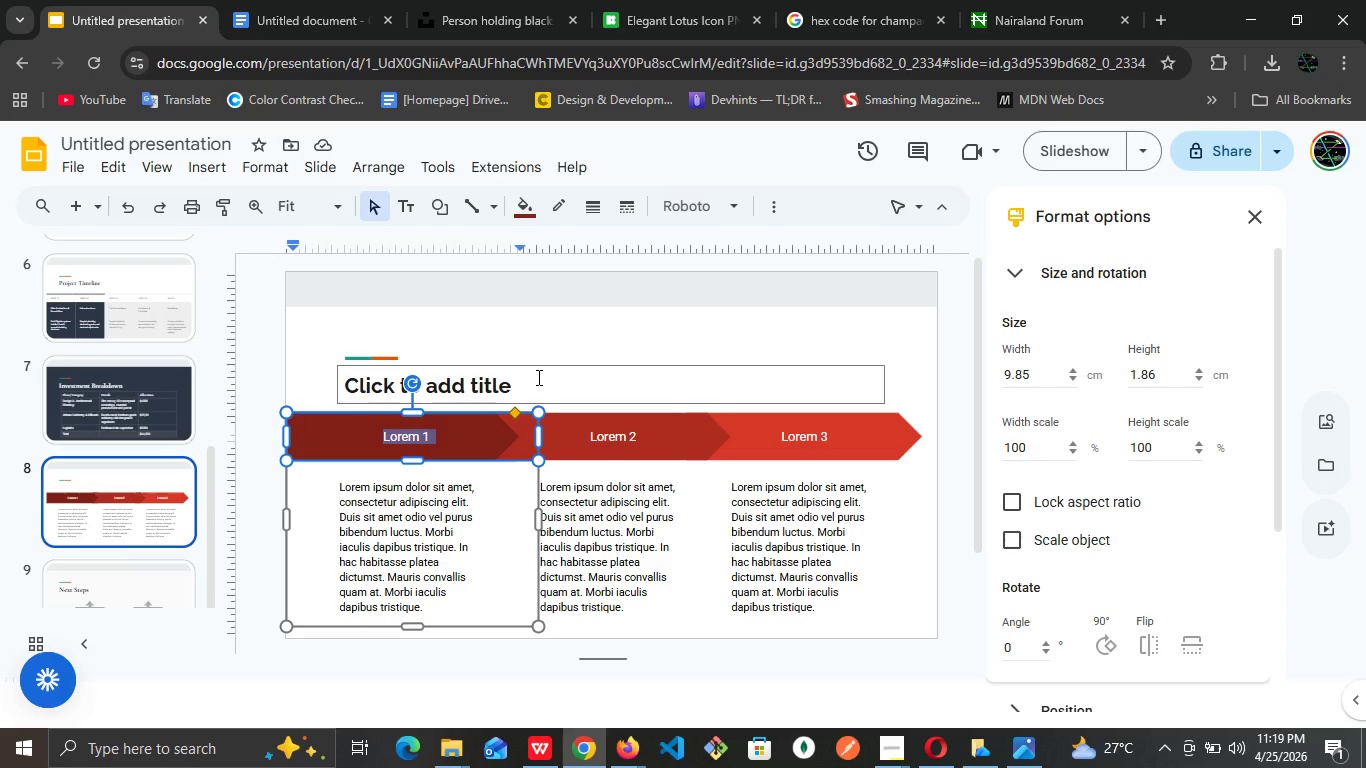 
type(Complete )
 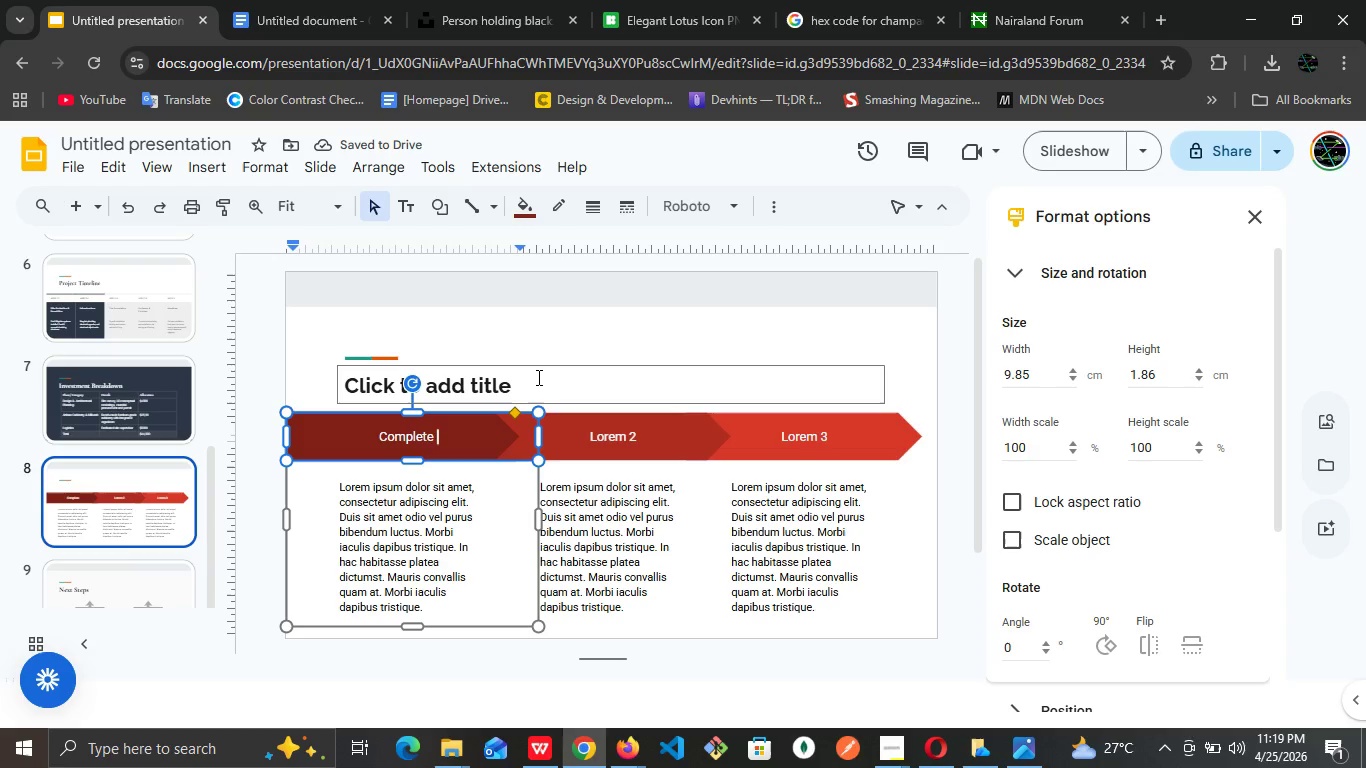 
type(Site Production)
 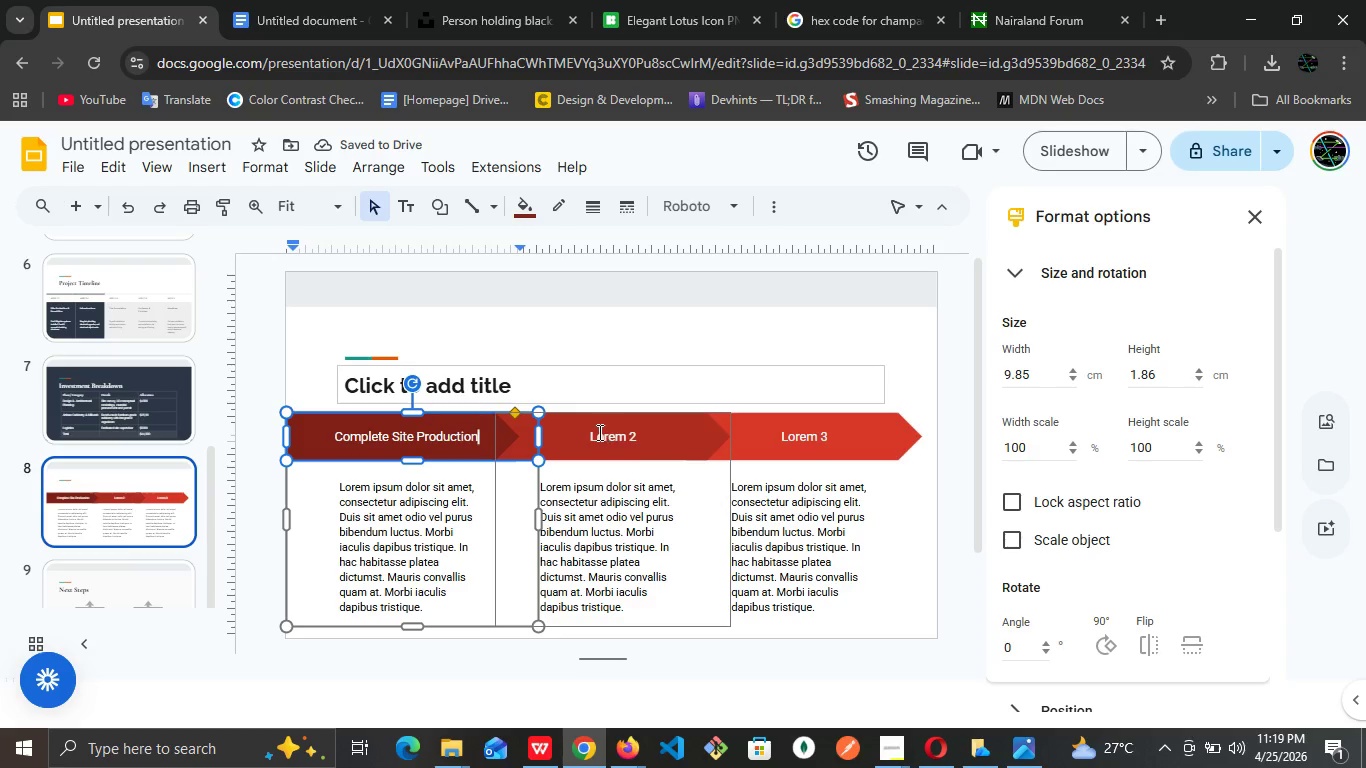 
double_click([603, 441])
 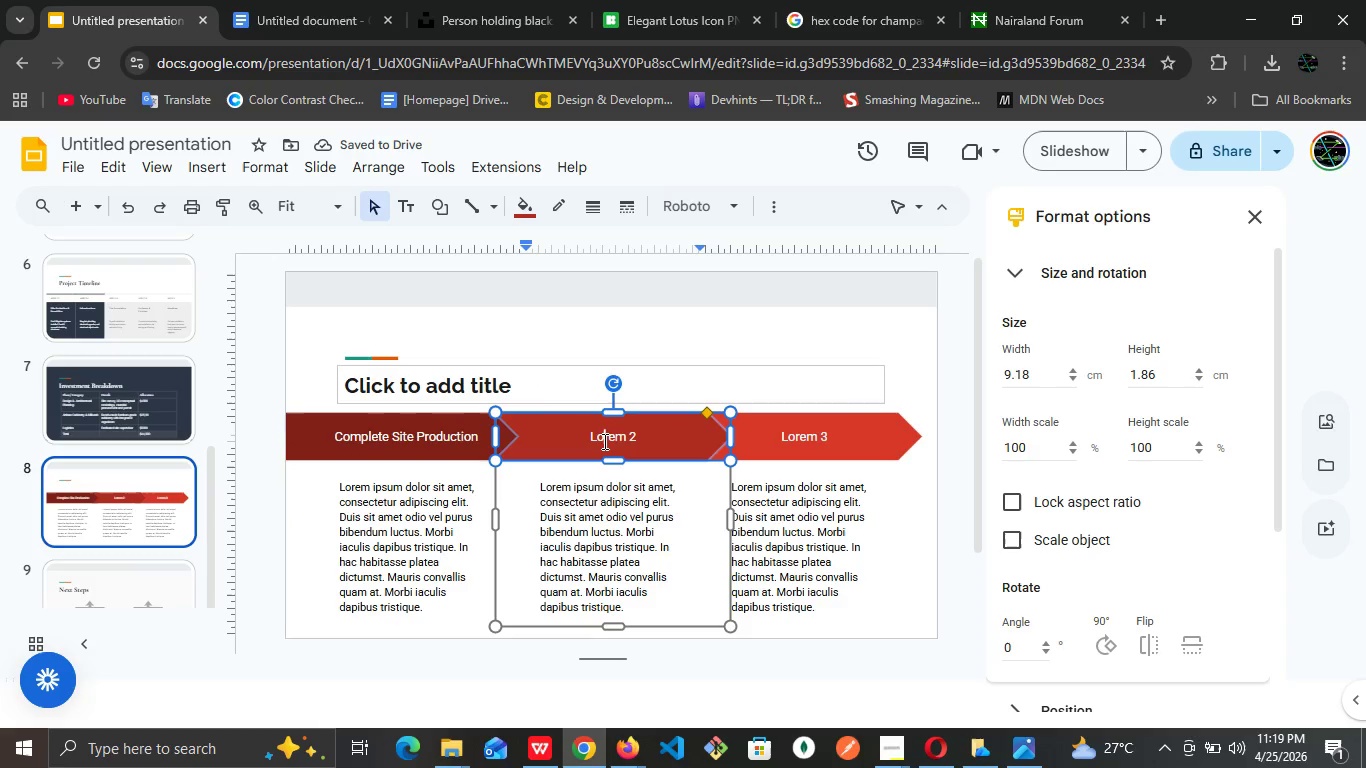 
double_click([603, 441])
 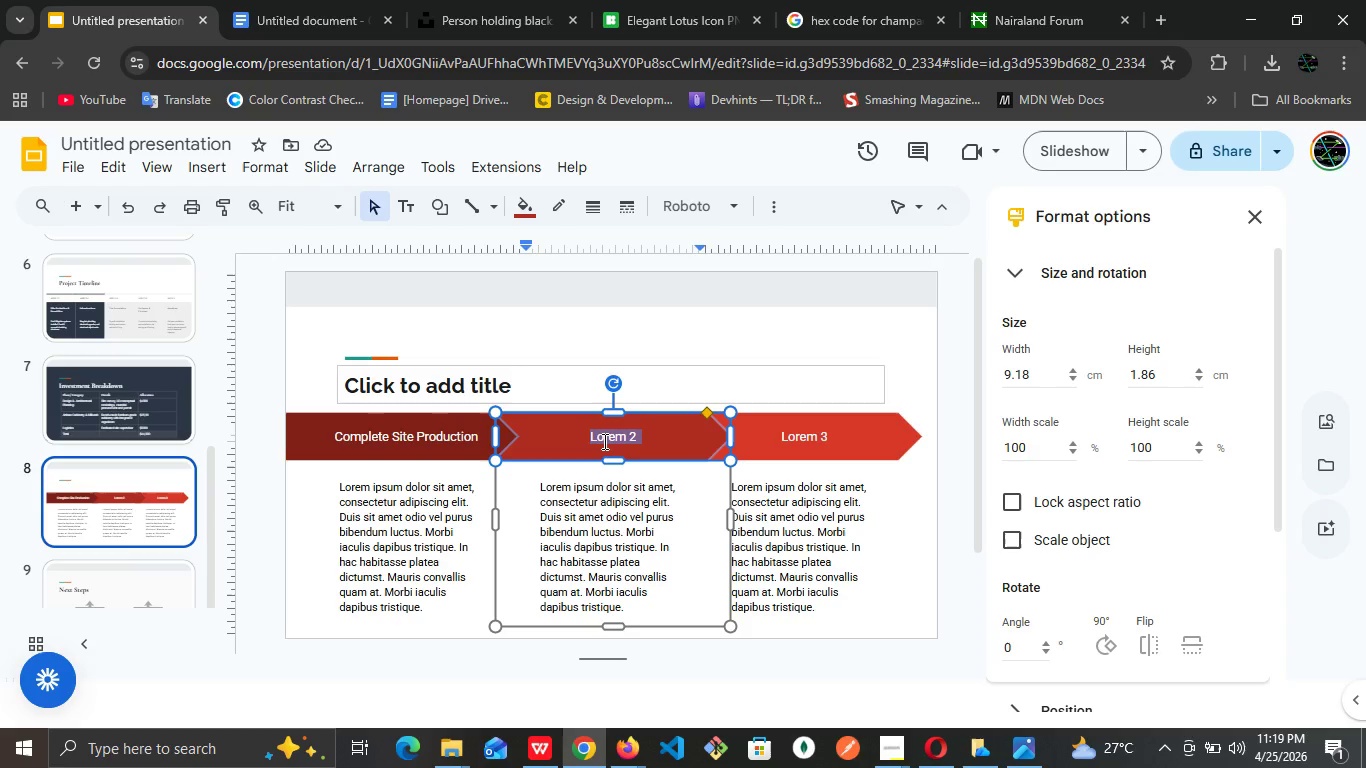 
triple_click([603, 441])
 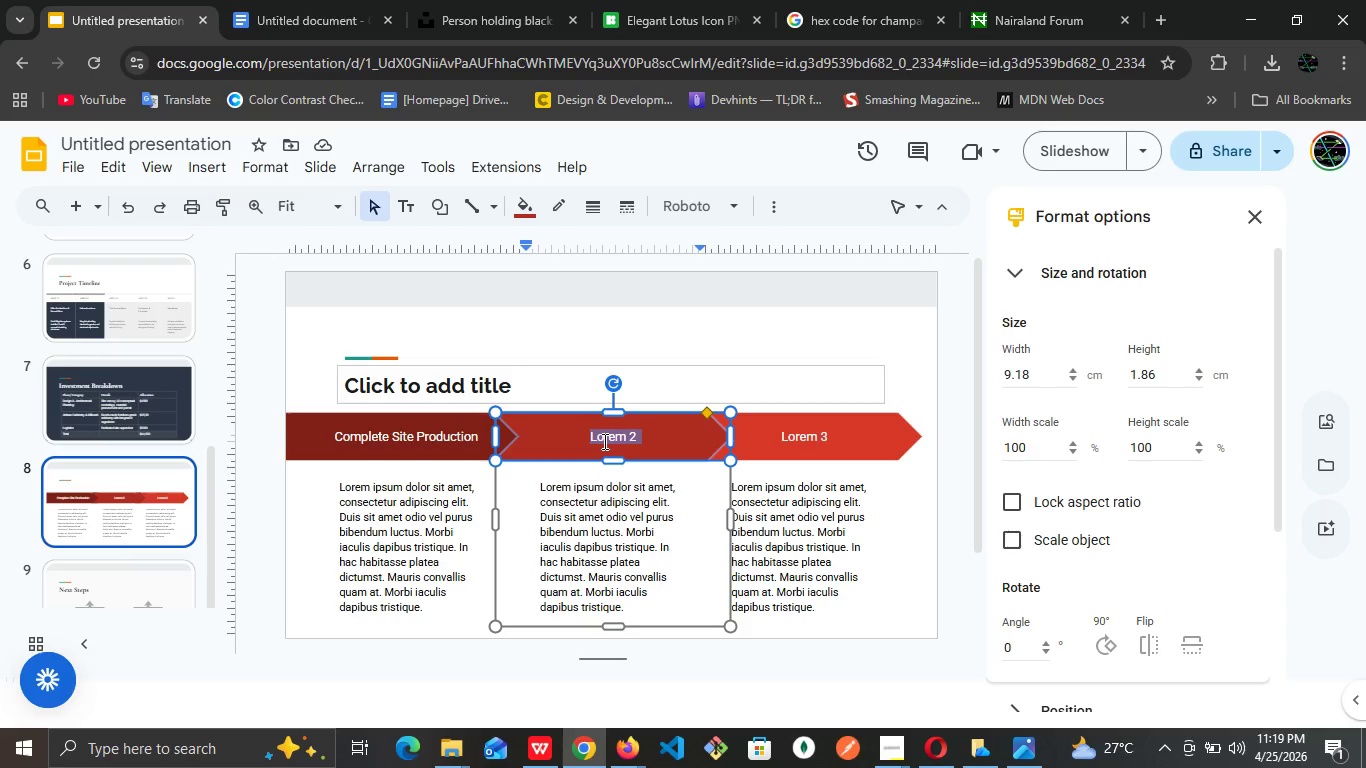 
wait(5.11)
 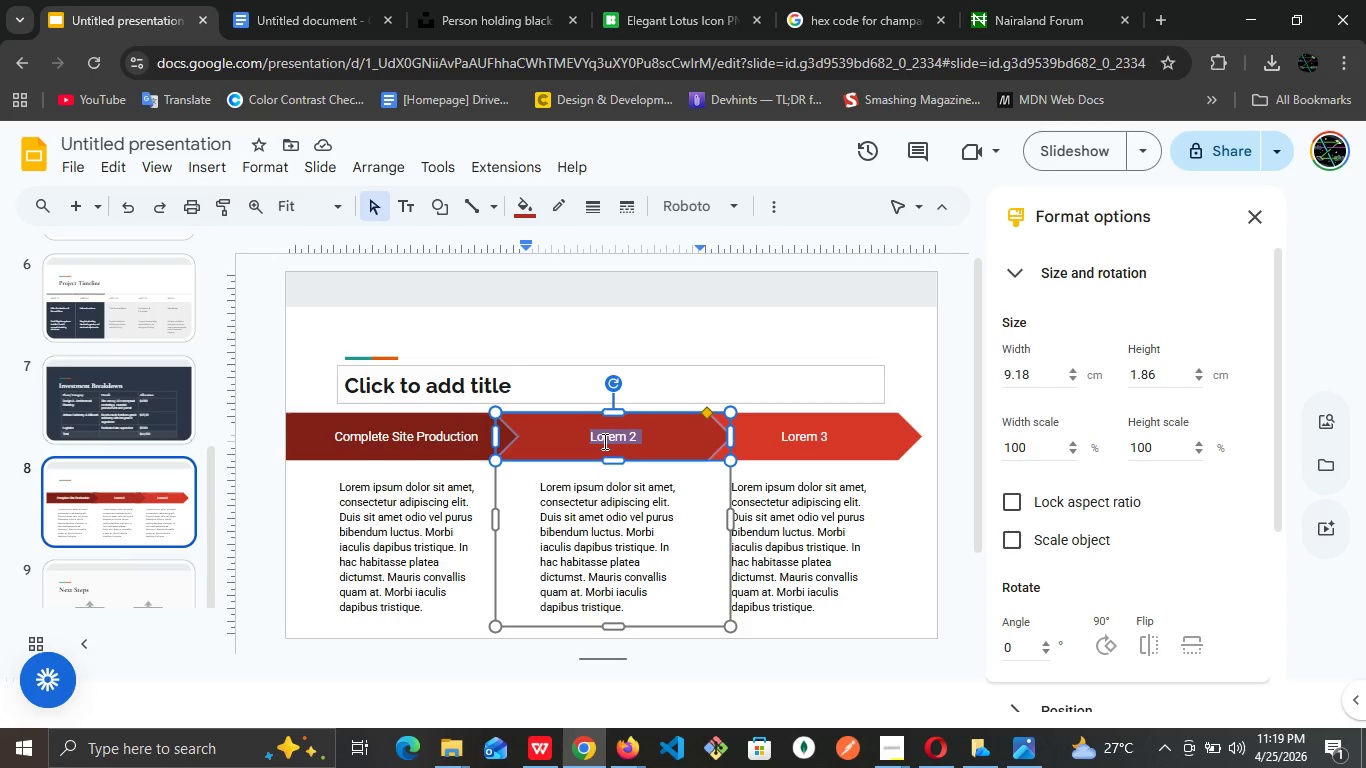 
type(Proactive Communication)
 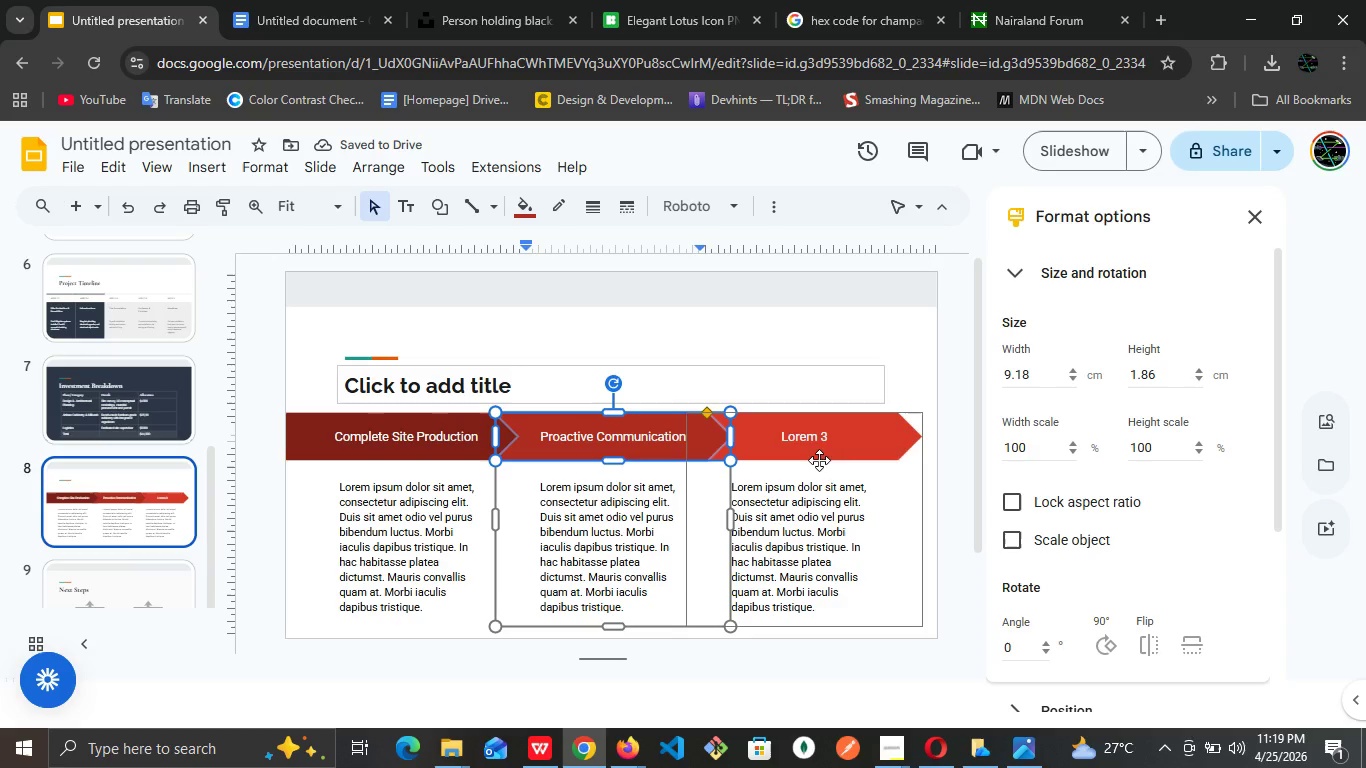 
double_click([789, 435])
 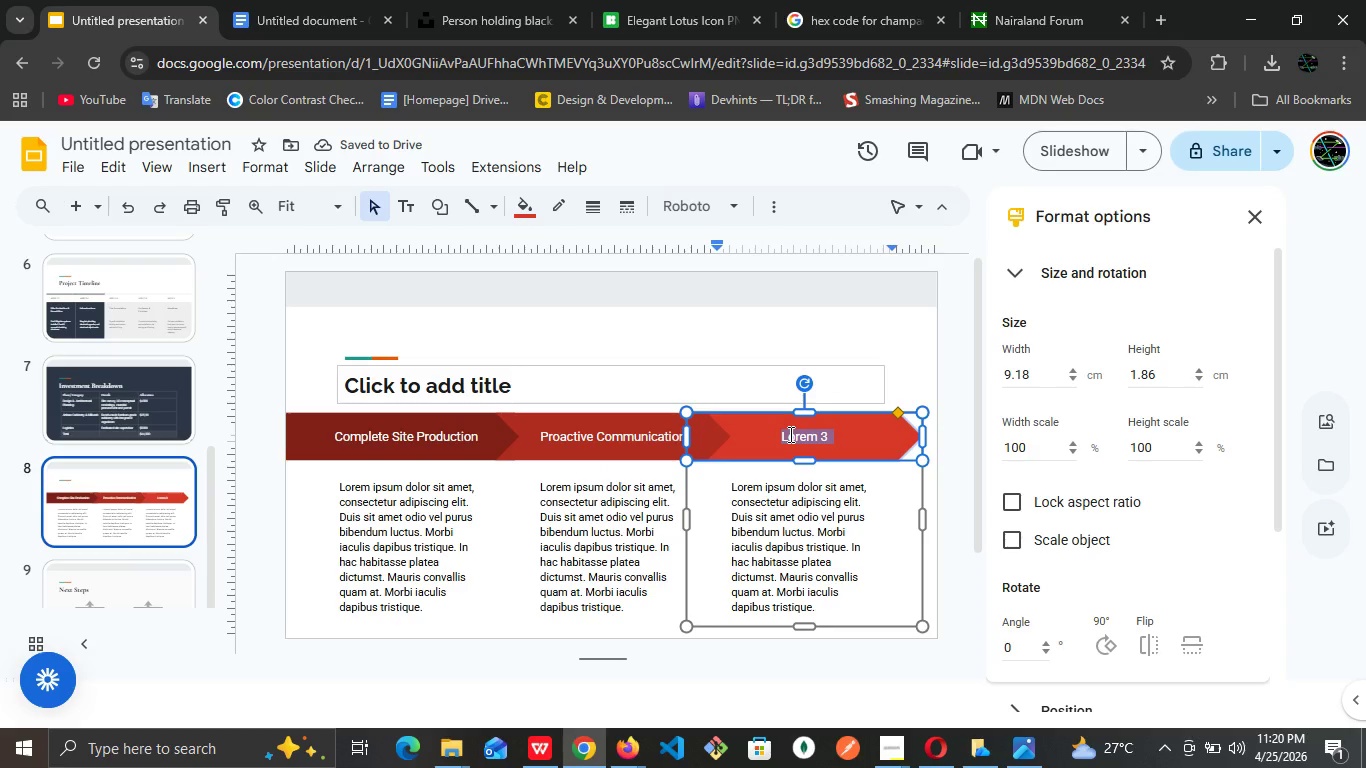 
triple_click([789, 434])
 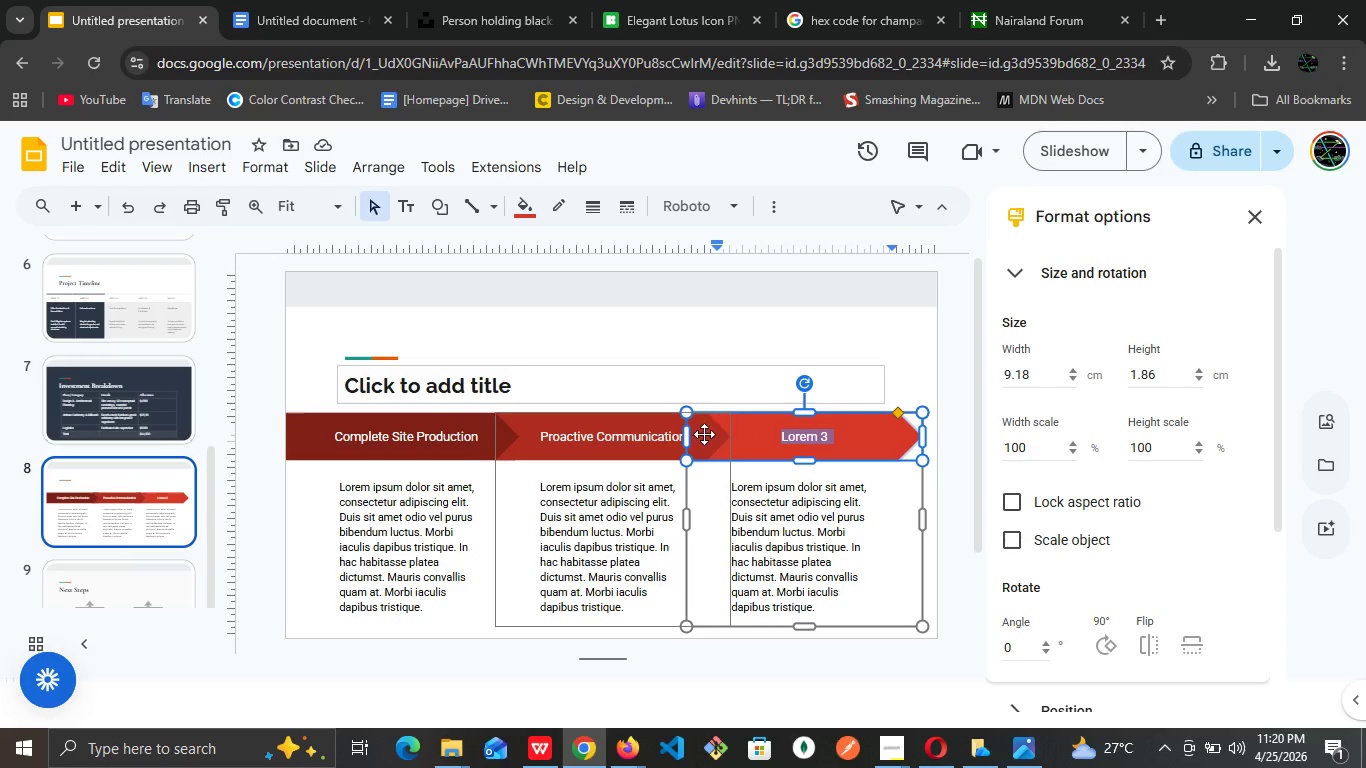 
left_click([669, 442])
 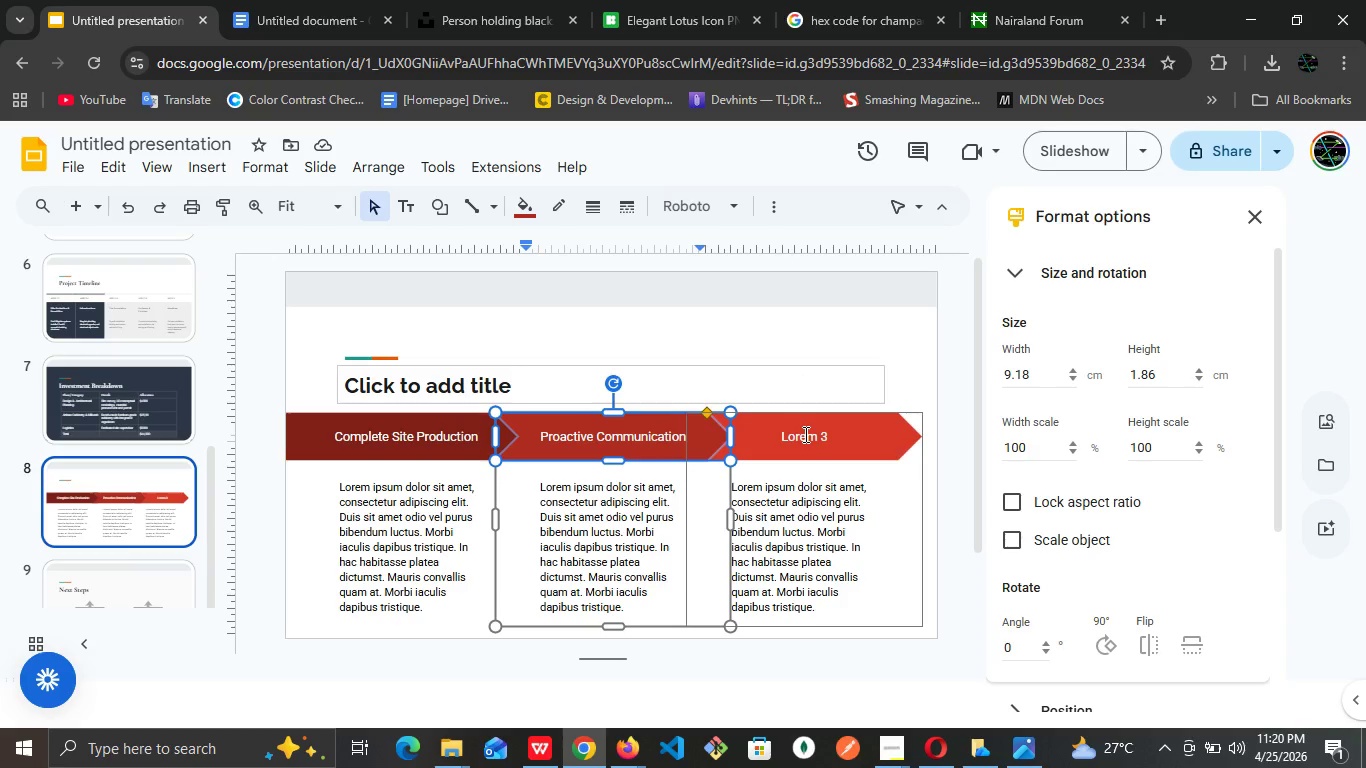 
double_click([804, 434])
 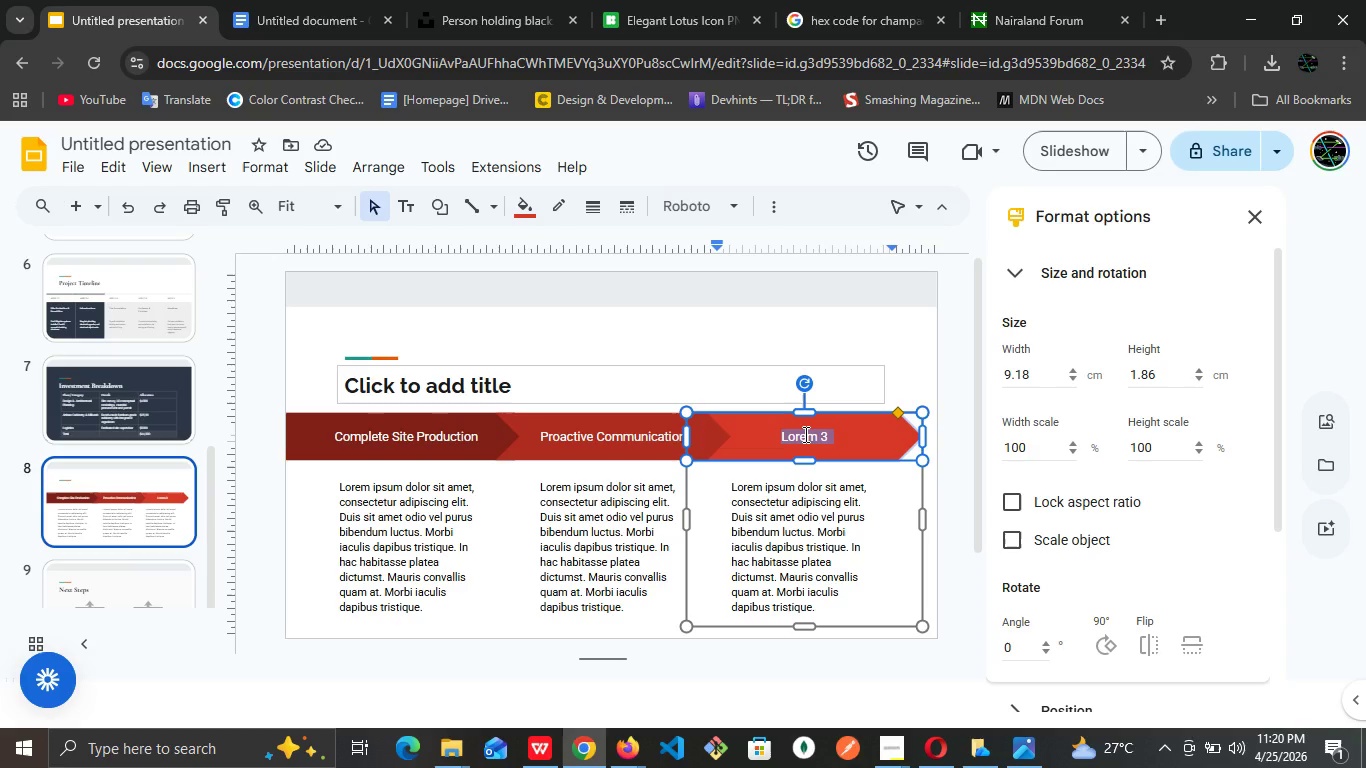 
triple_click([804, 434])
 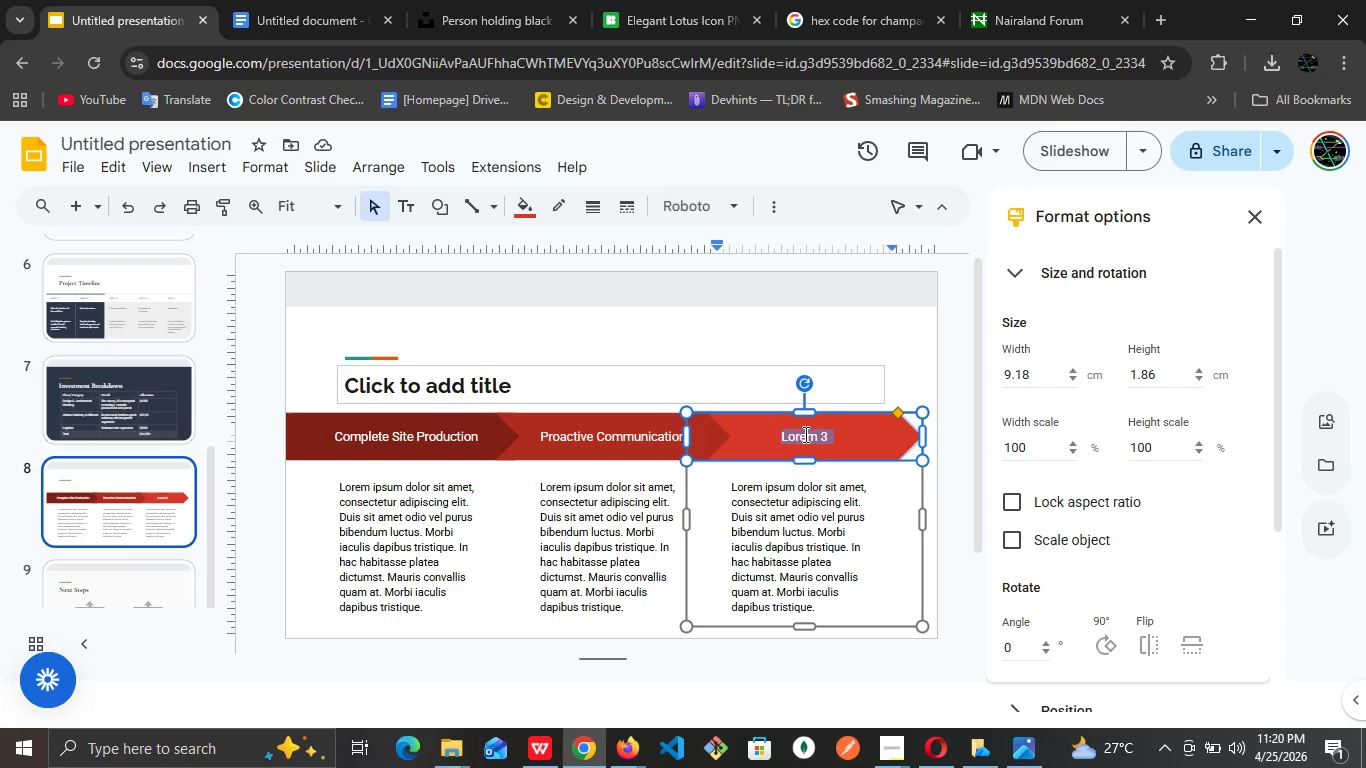 
wait(7.23)
 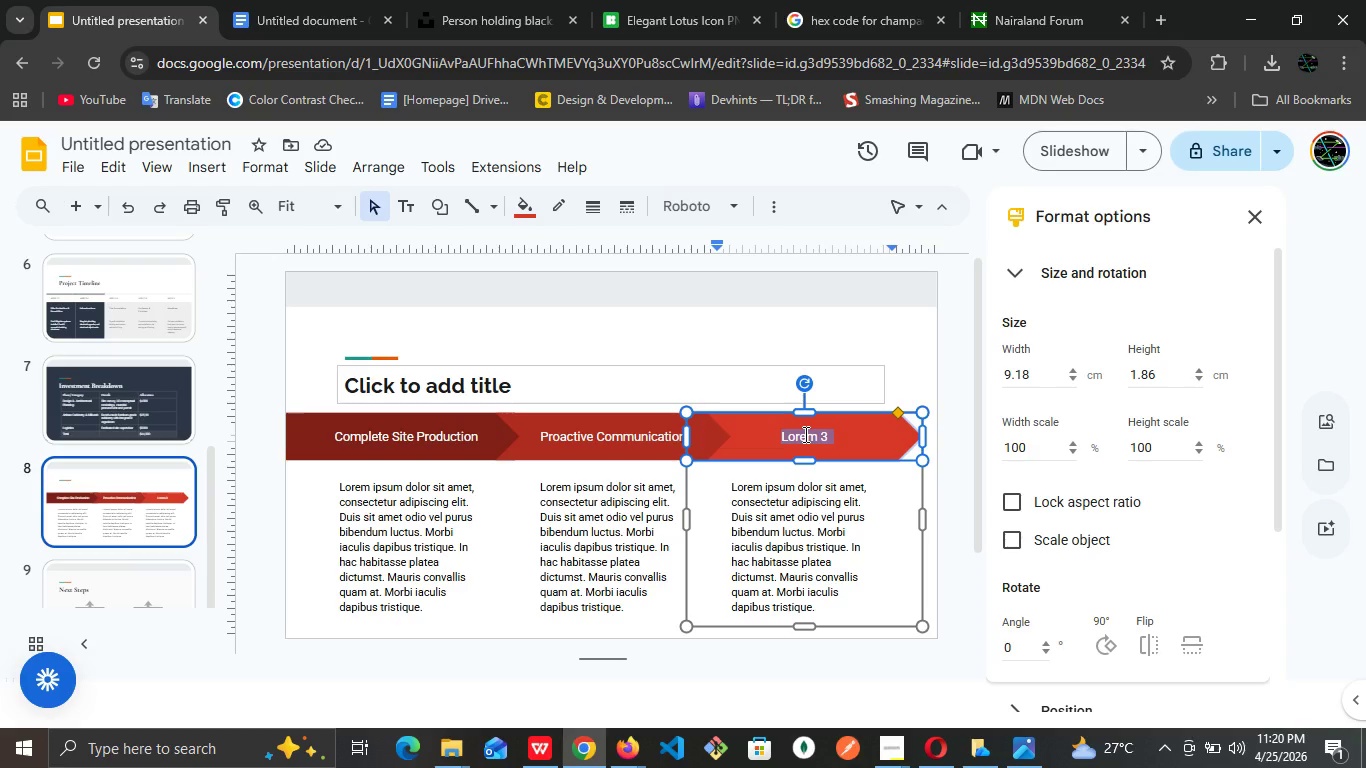 
type(Crafte)
 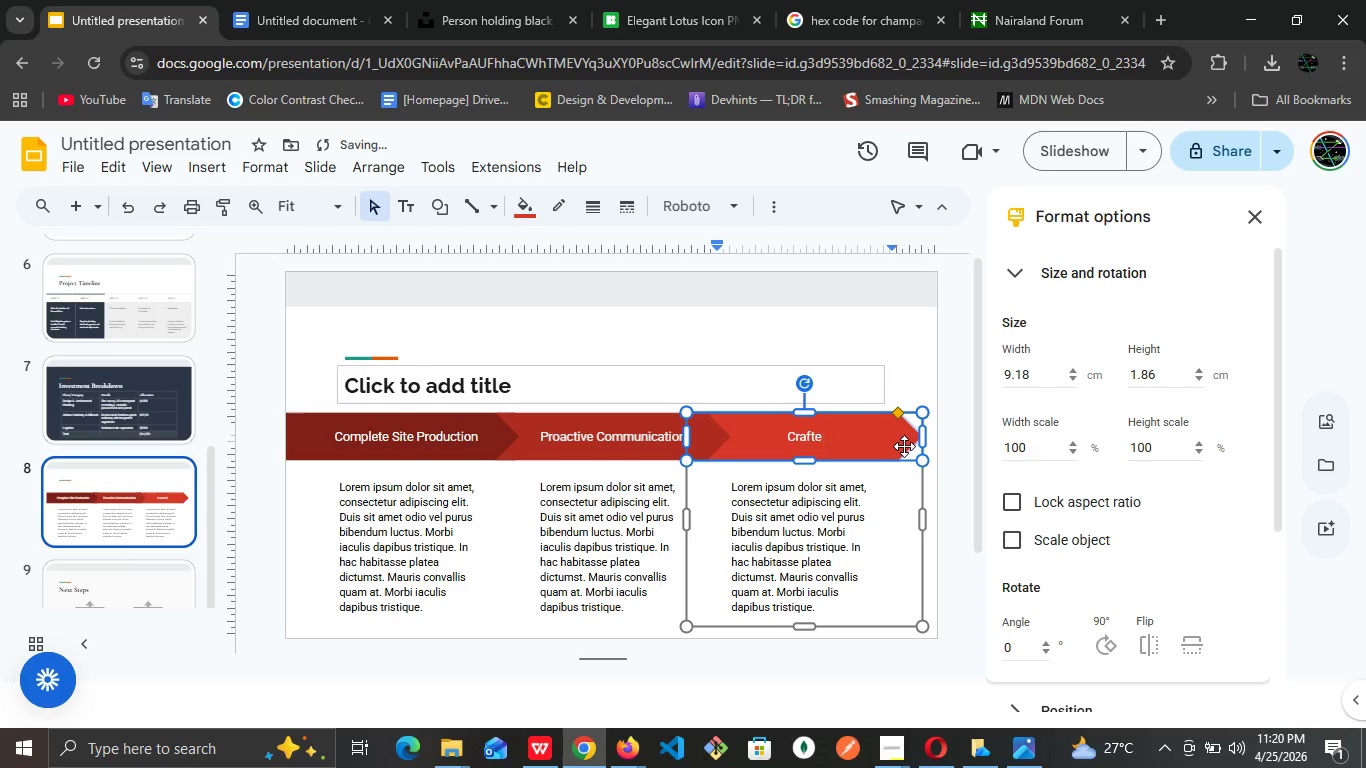 
key(Backspace)
type(manship Warranty)
 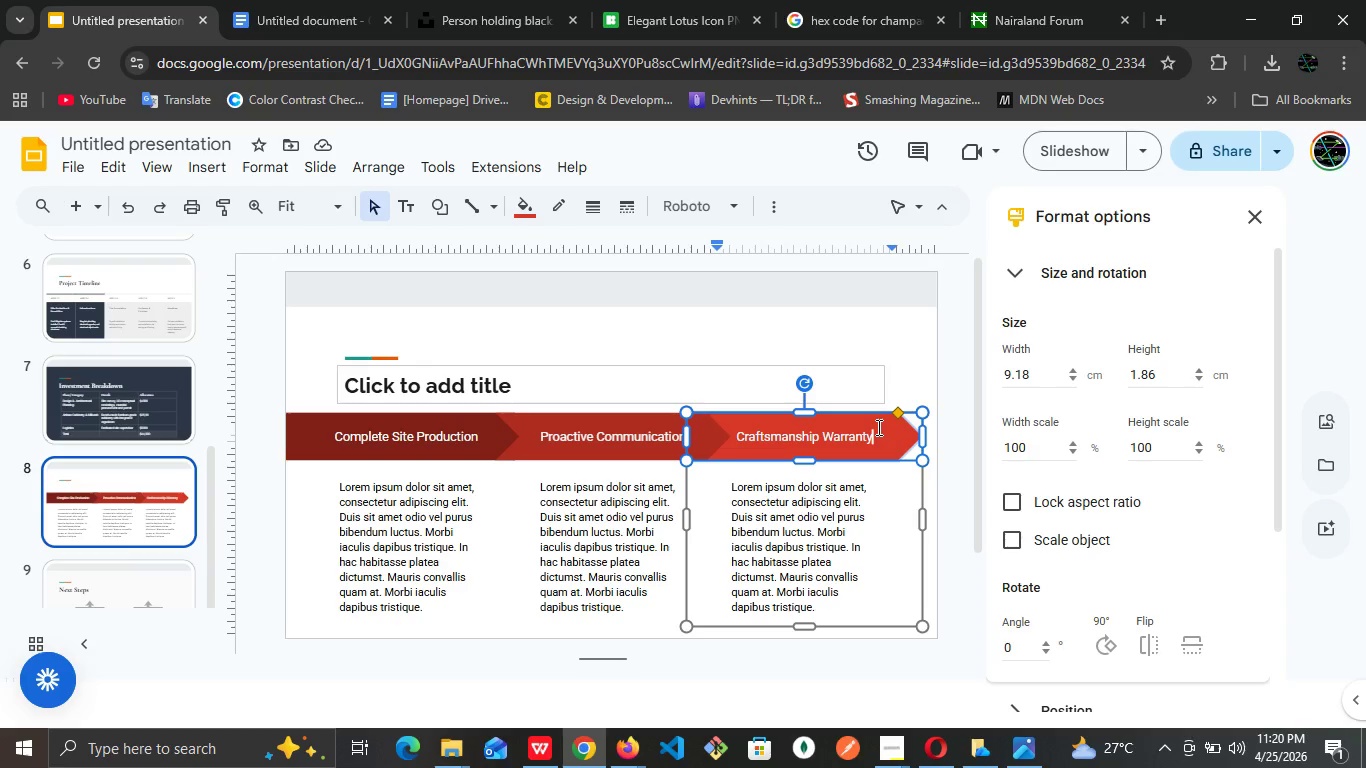 
wait(12.66)
 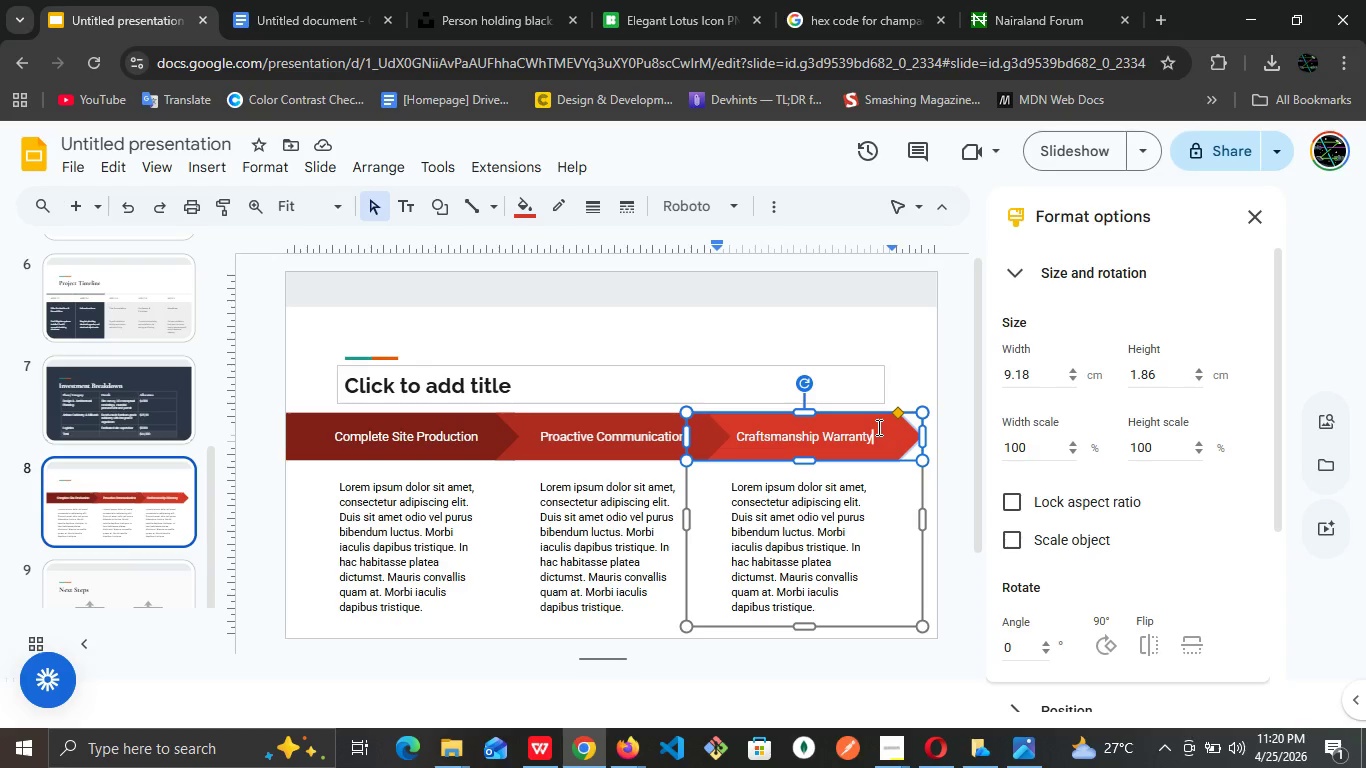 
left_click([696, 374])
 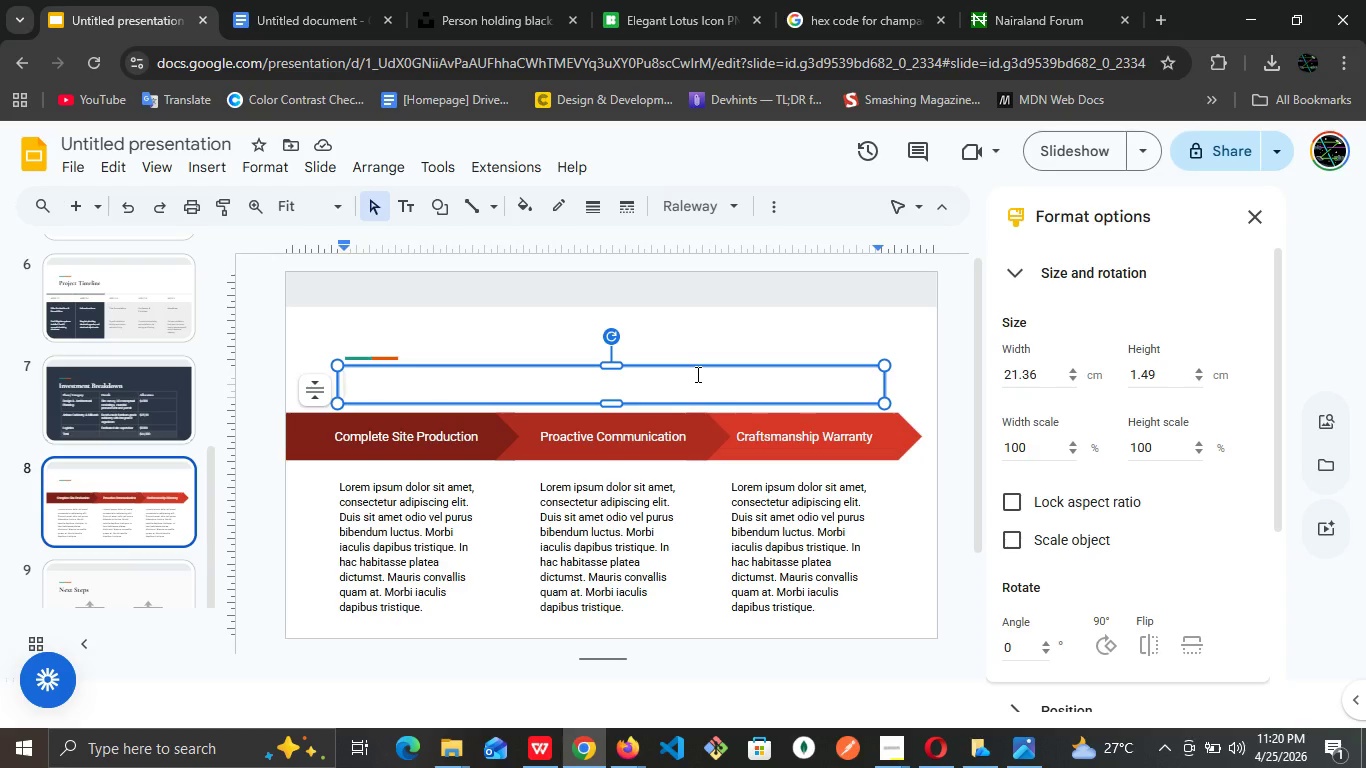 
key(Control+V)
 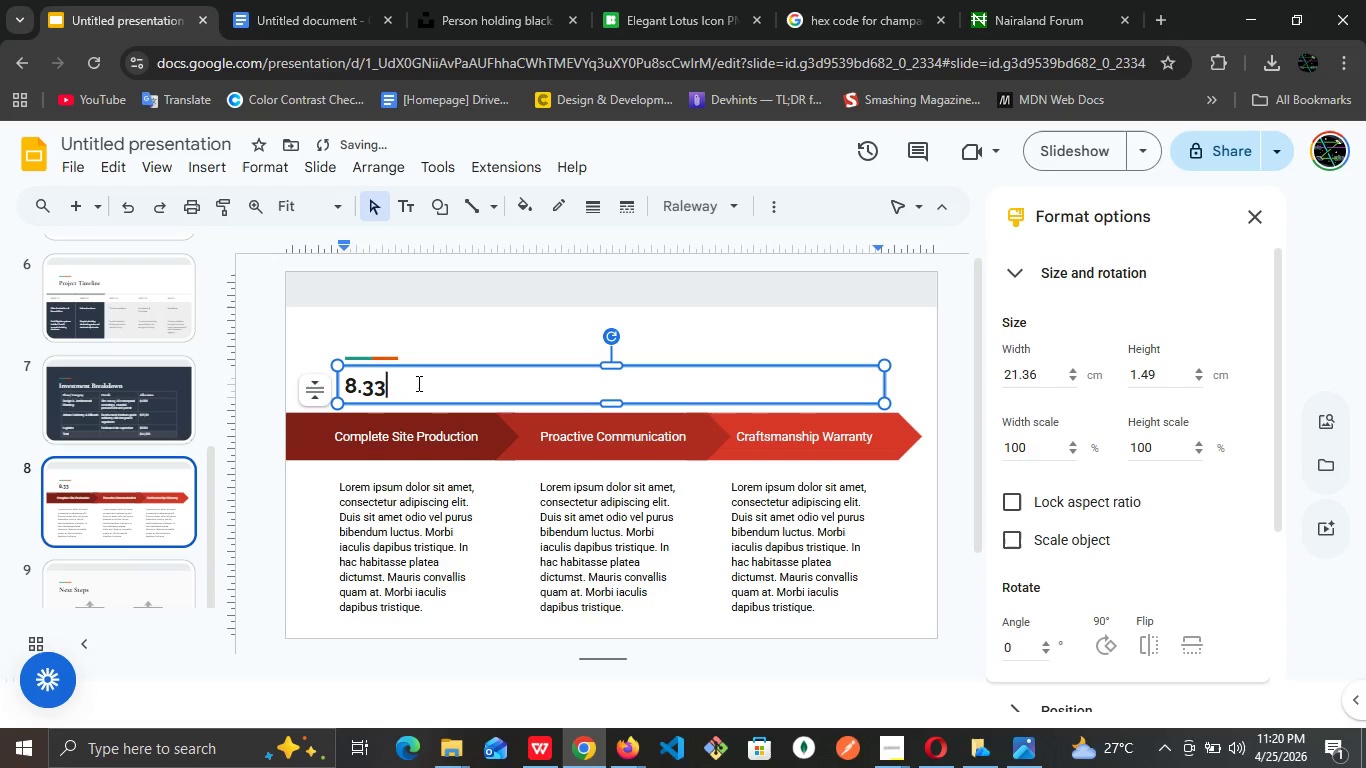 
key(Control+A)
 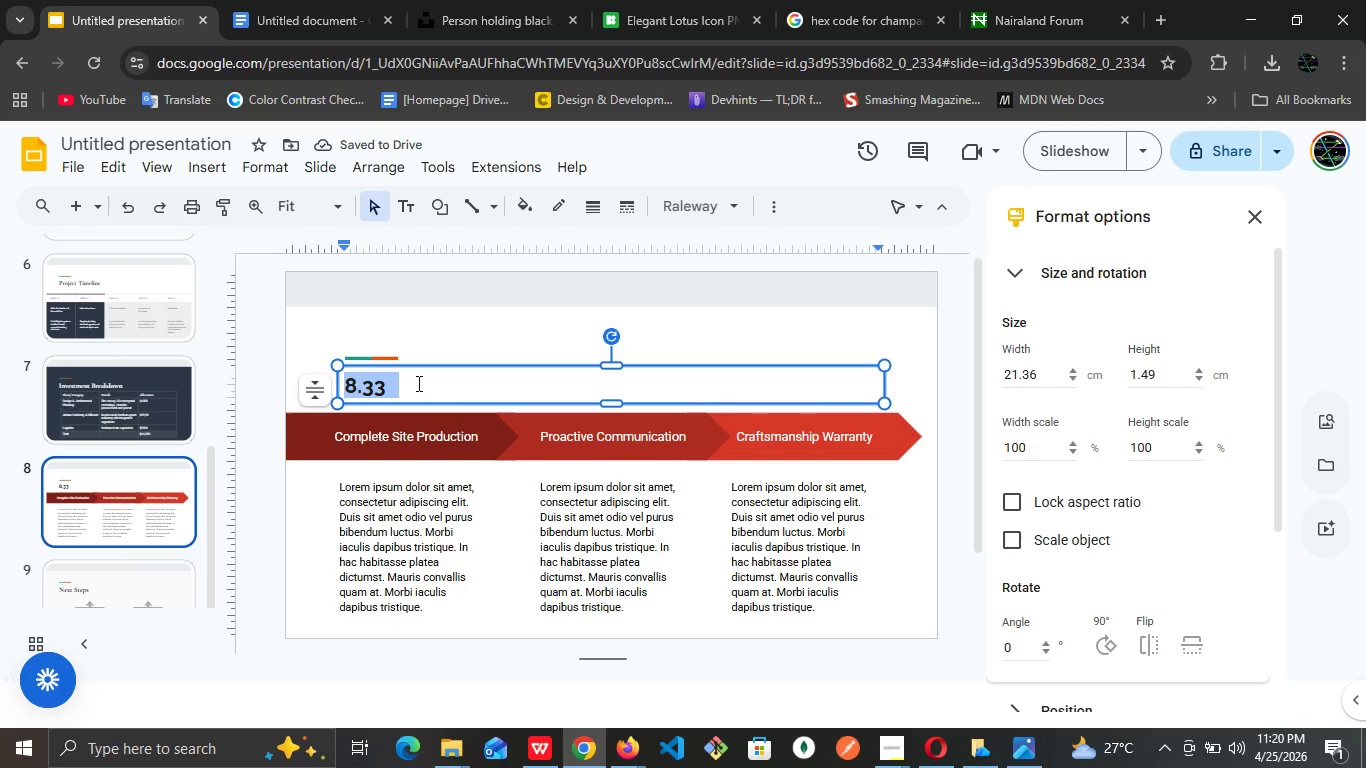 
type(Our Gura)
key(Backspace)
key(Backspace)
 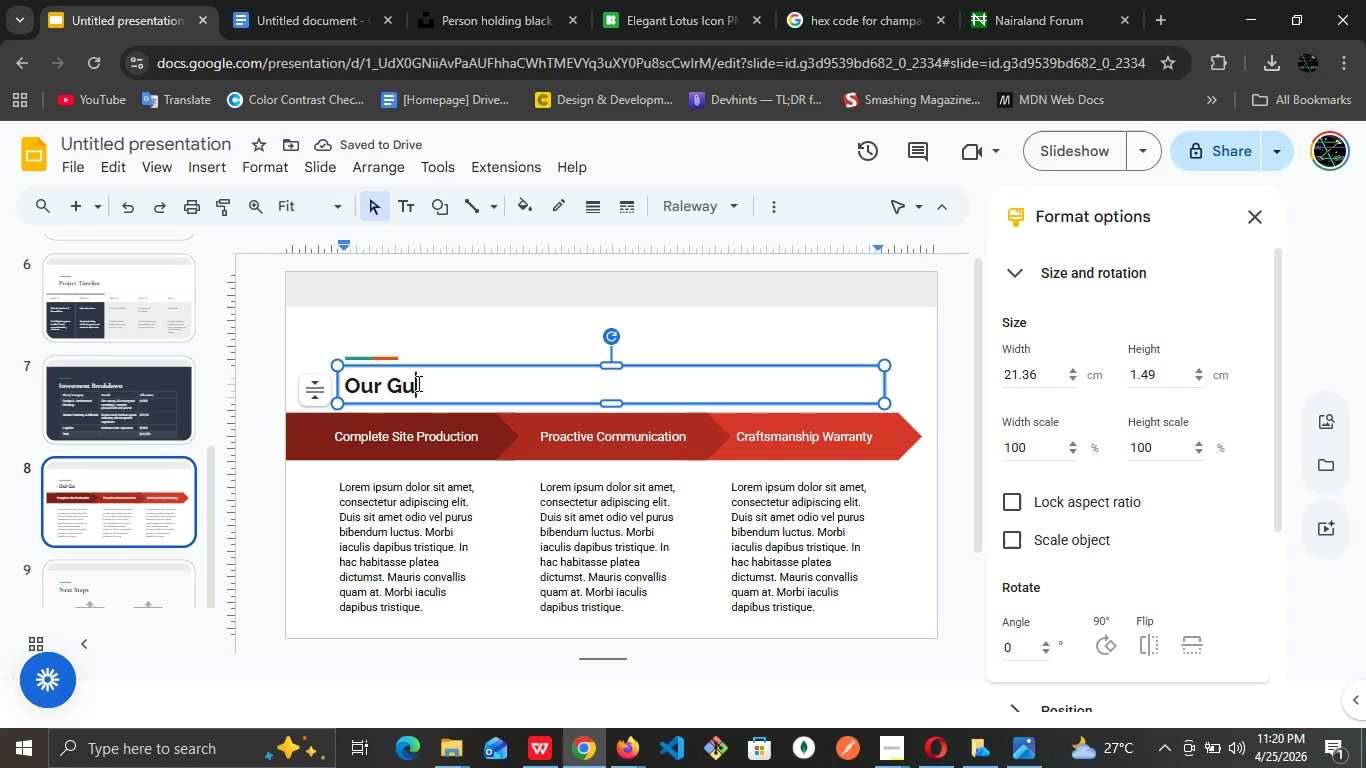 
type(arantee/ Qualiy)
key(Backspace)
type(ty Assurance)
 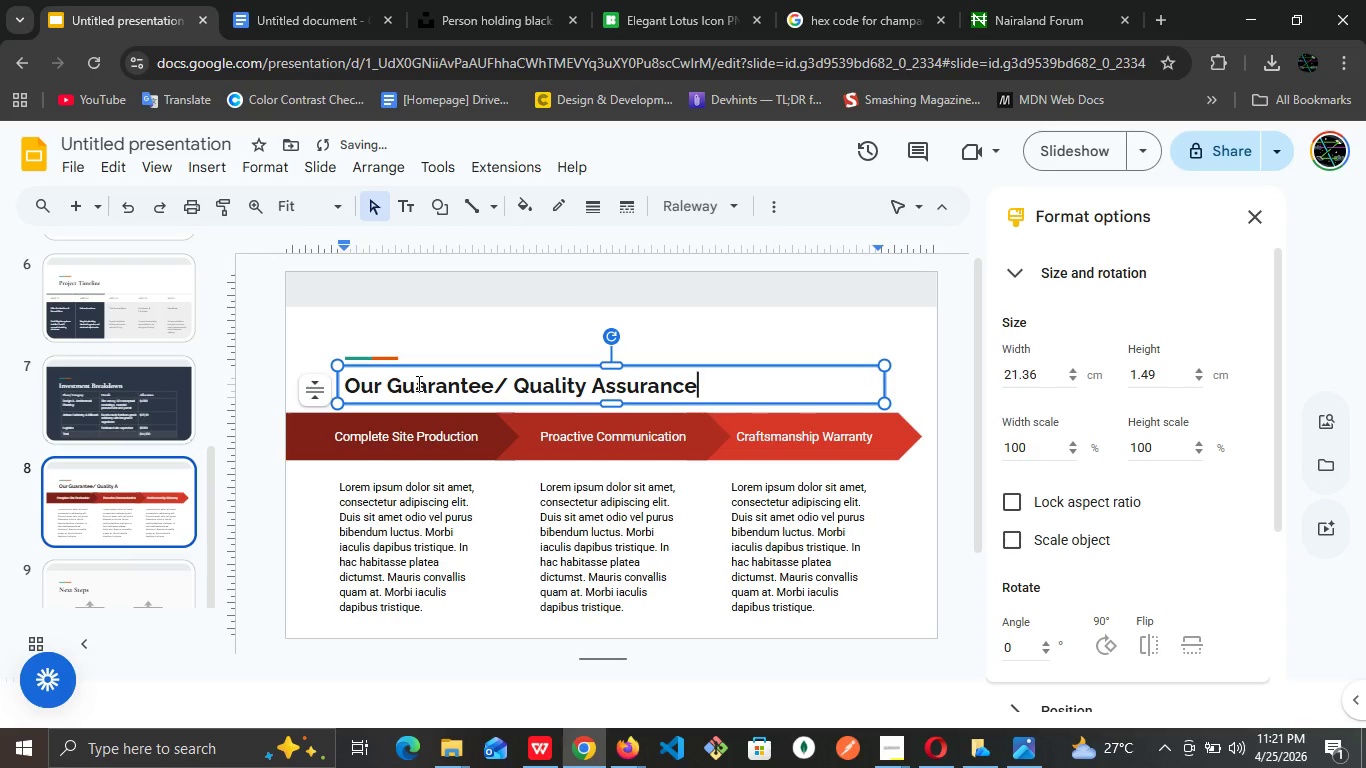 
key(Control+A)
 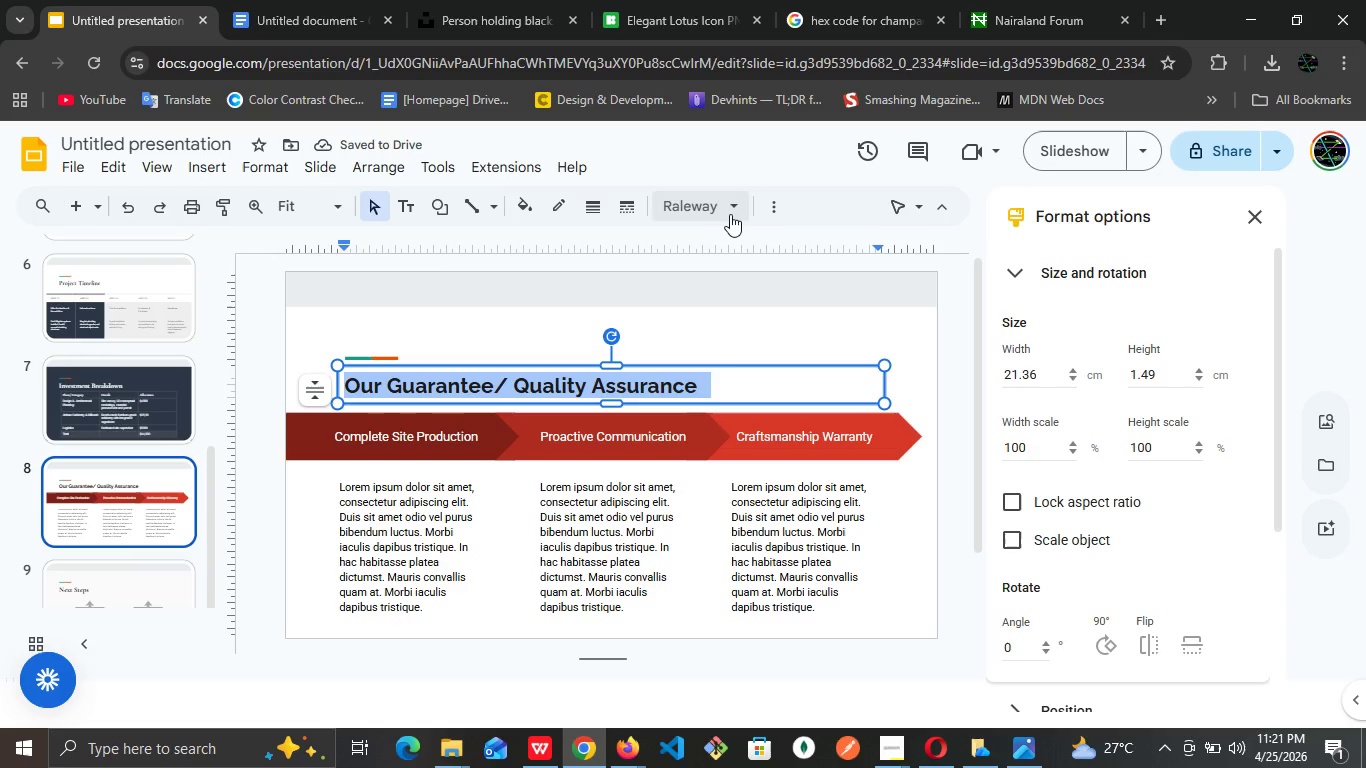 
left_click([732, 213])
 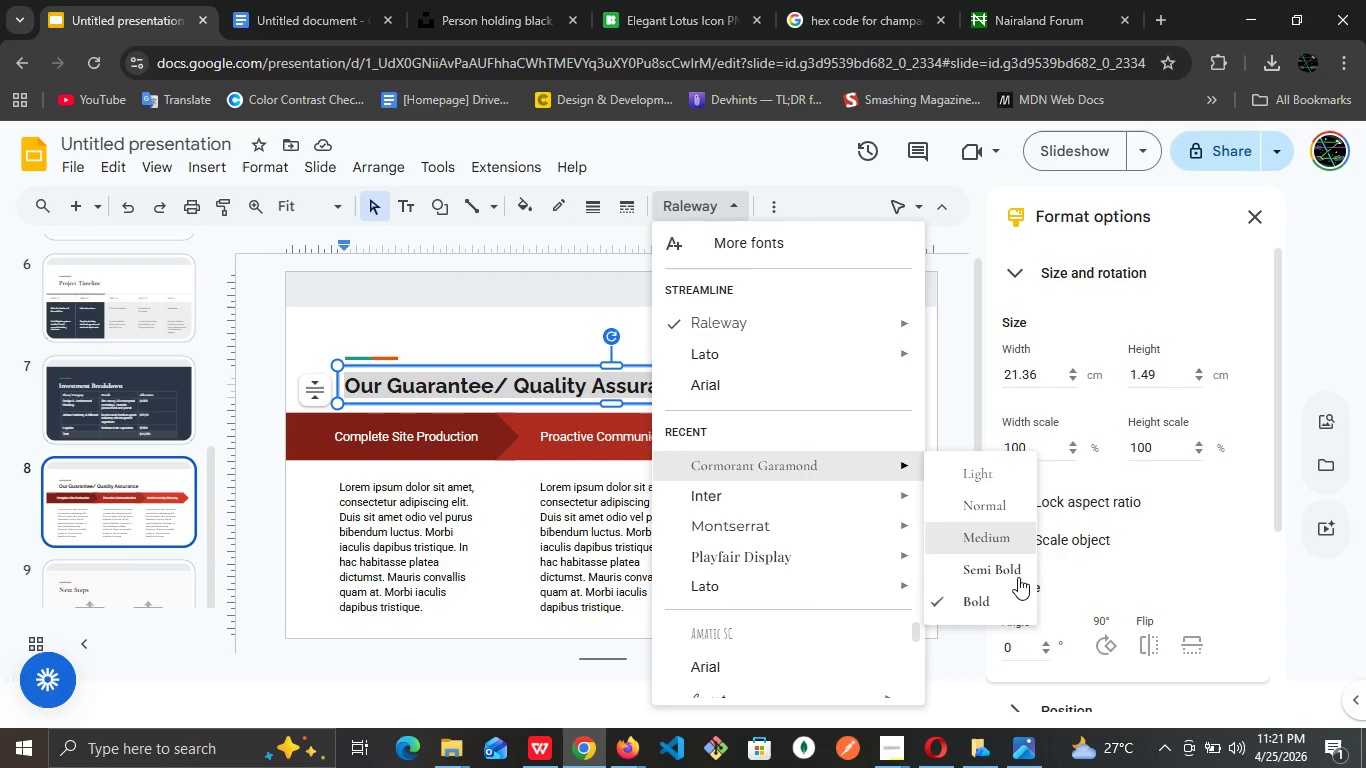 
left_click([1007, 598])
 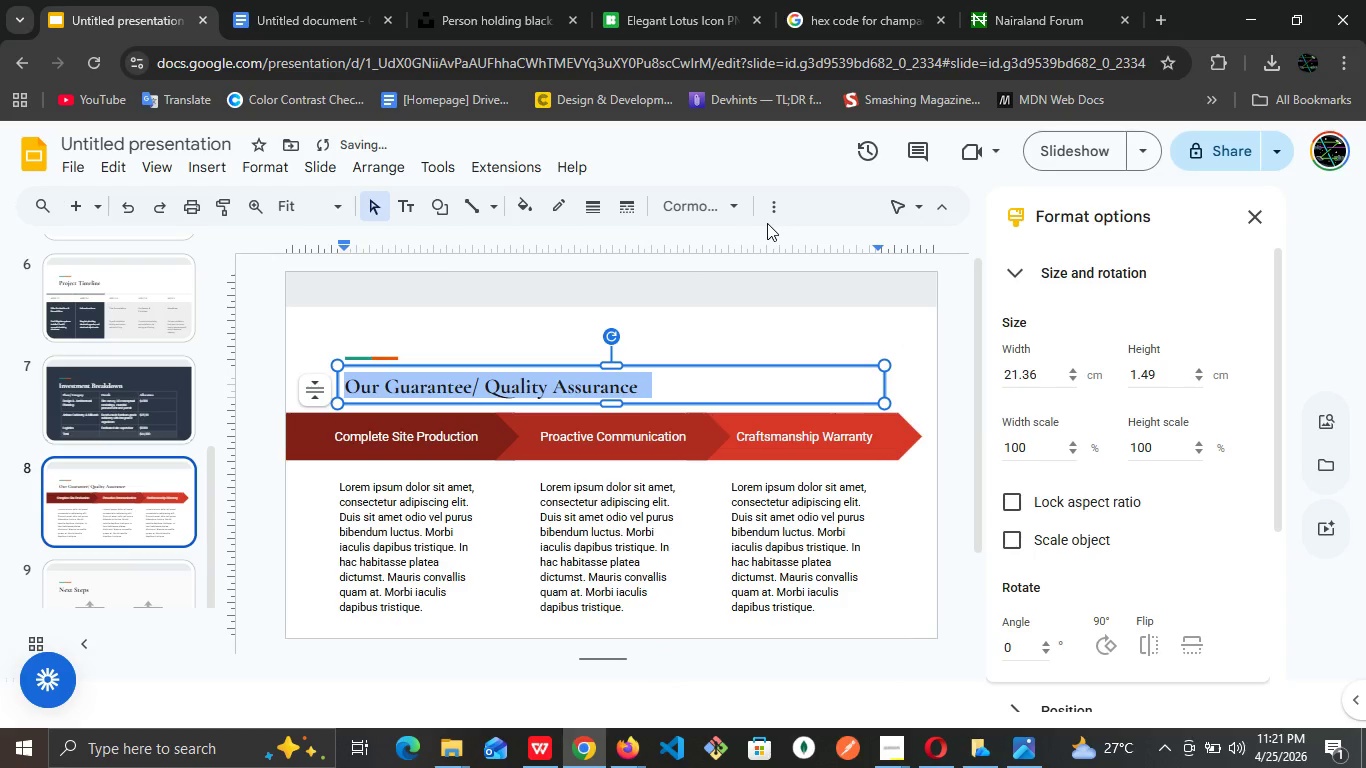 
left_click([767, 210])
 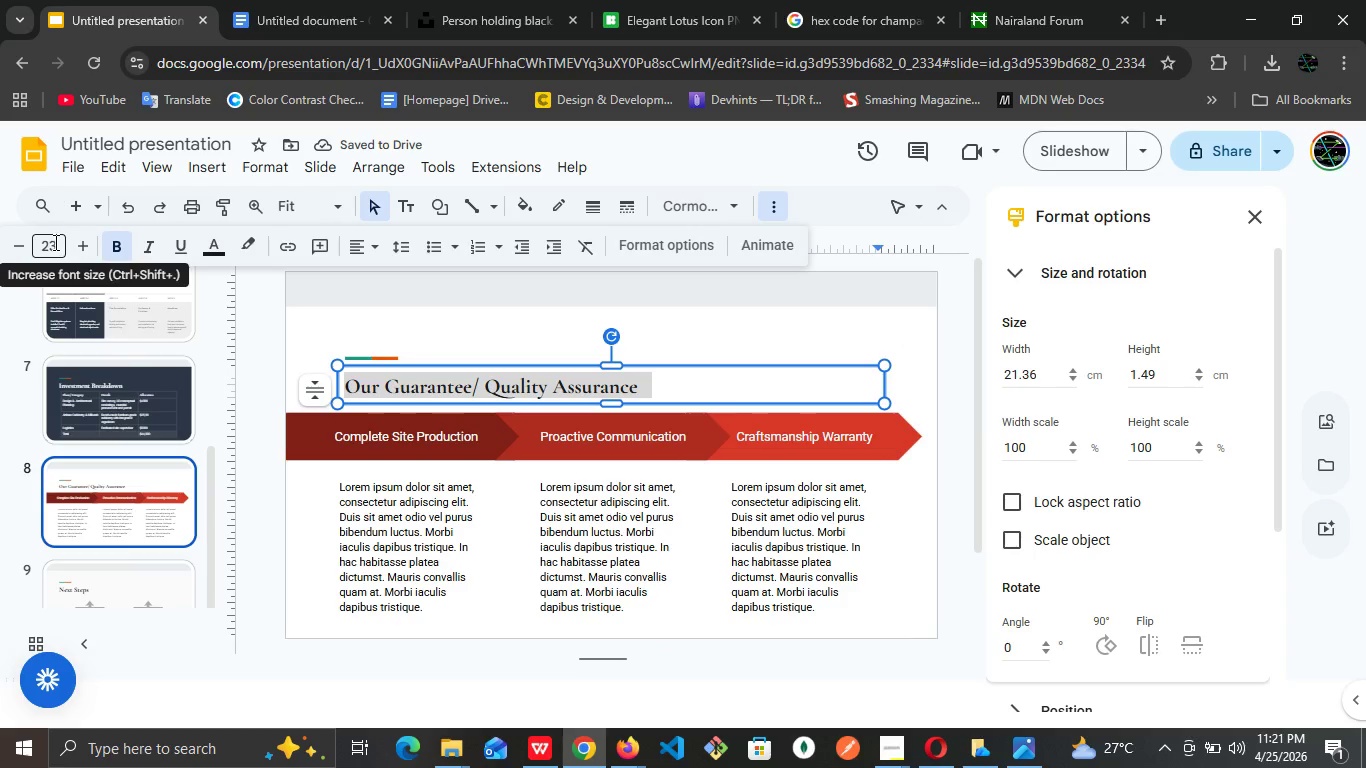 
left_click([54, 242])
 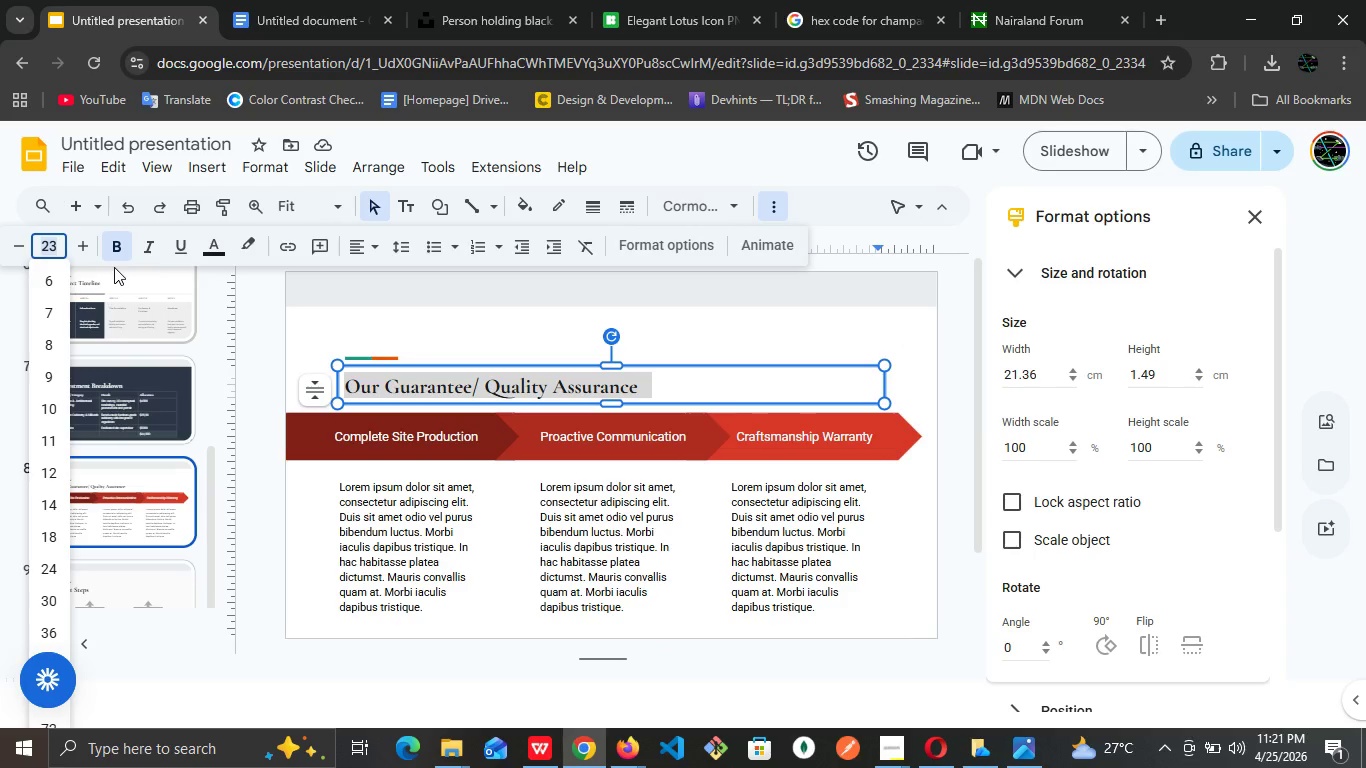 
type(34)
 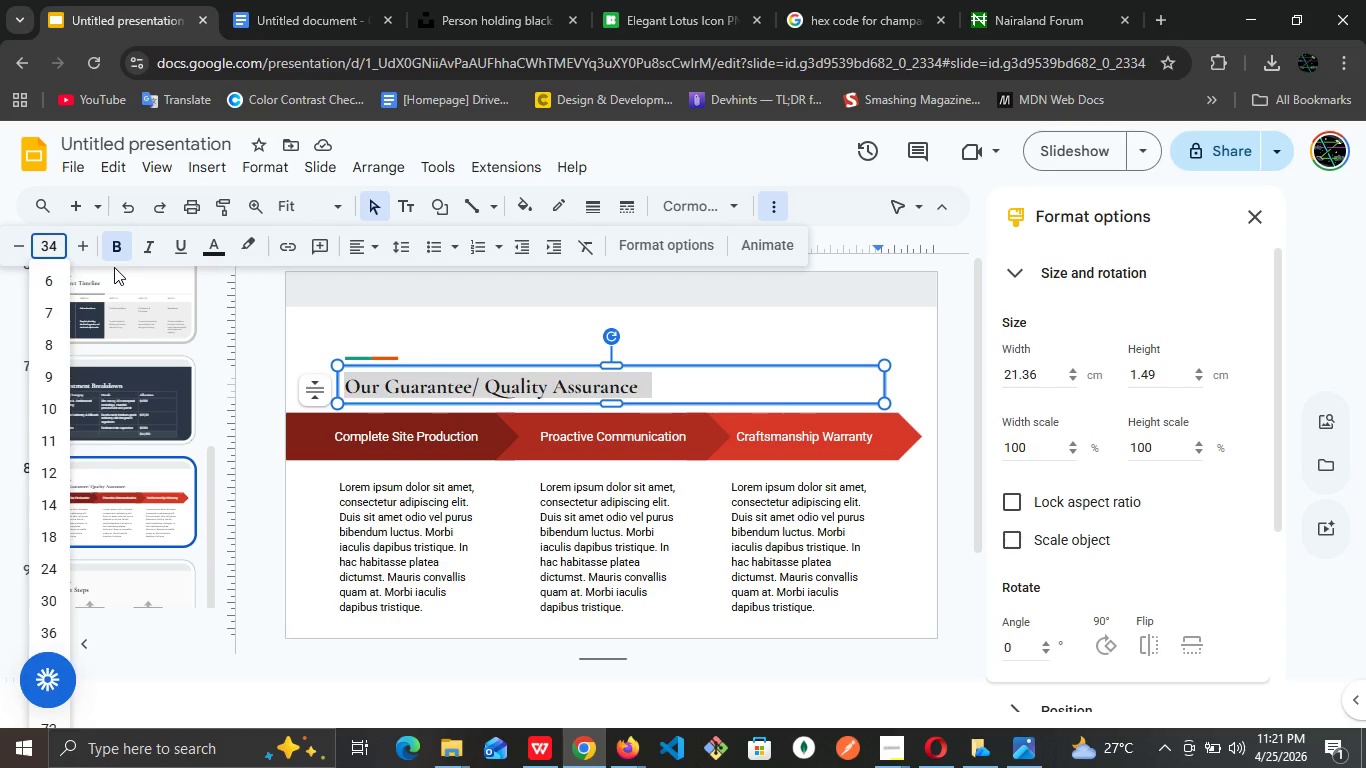 
key(Enter)
 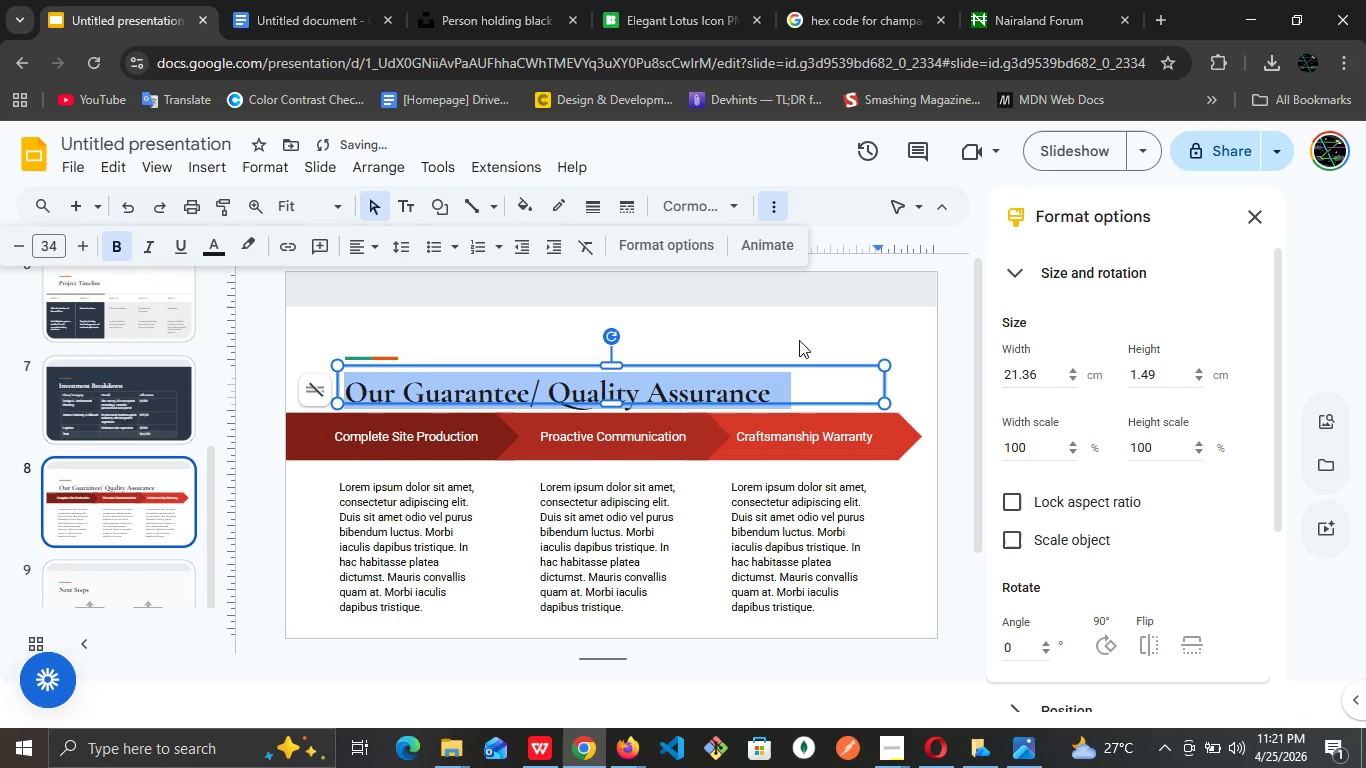 
left_click([799, 340])
 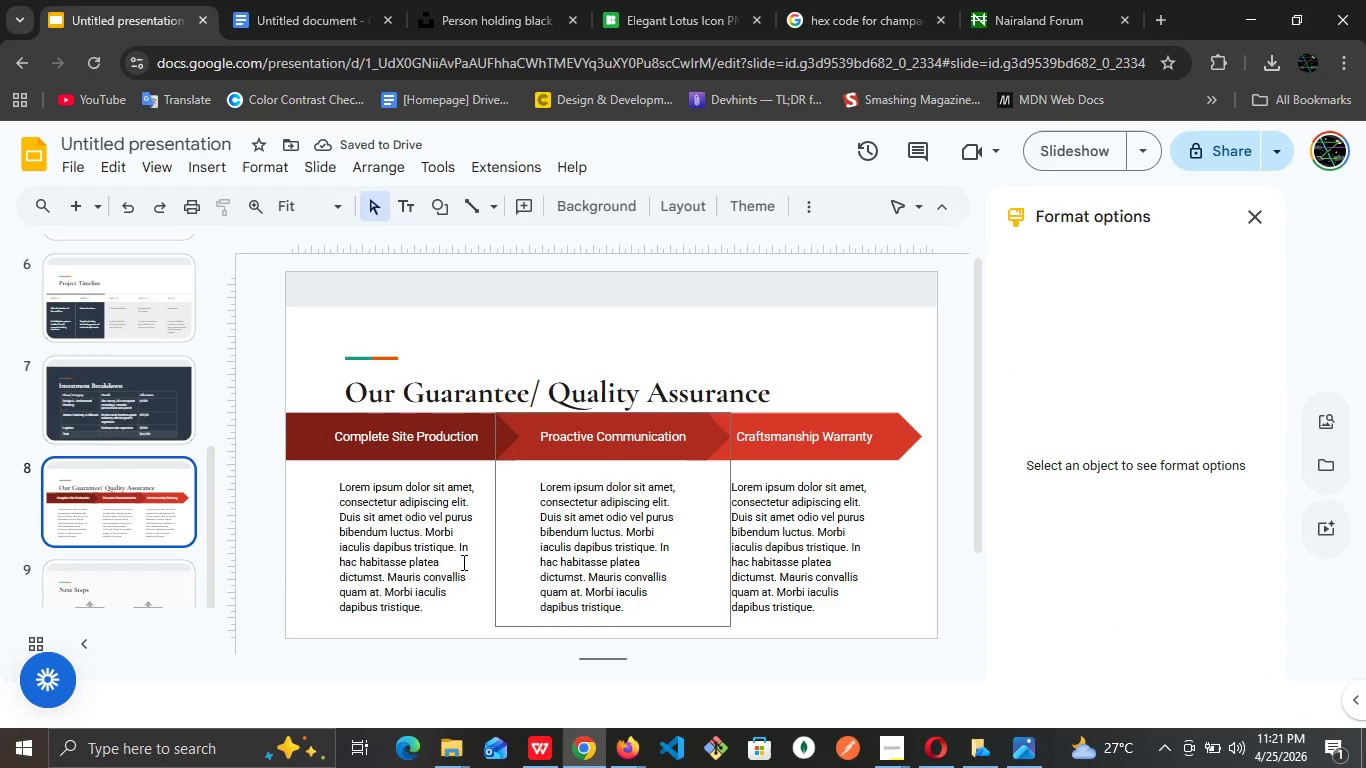 
double_click([448, 542])
 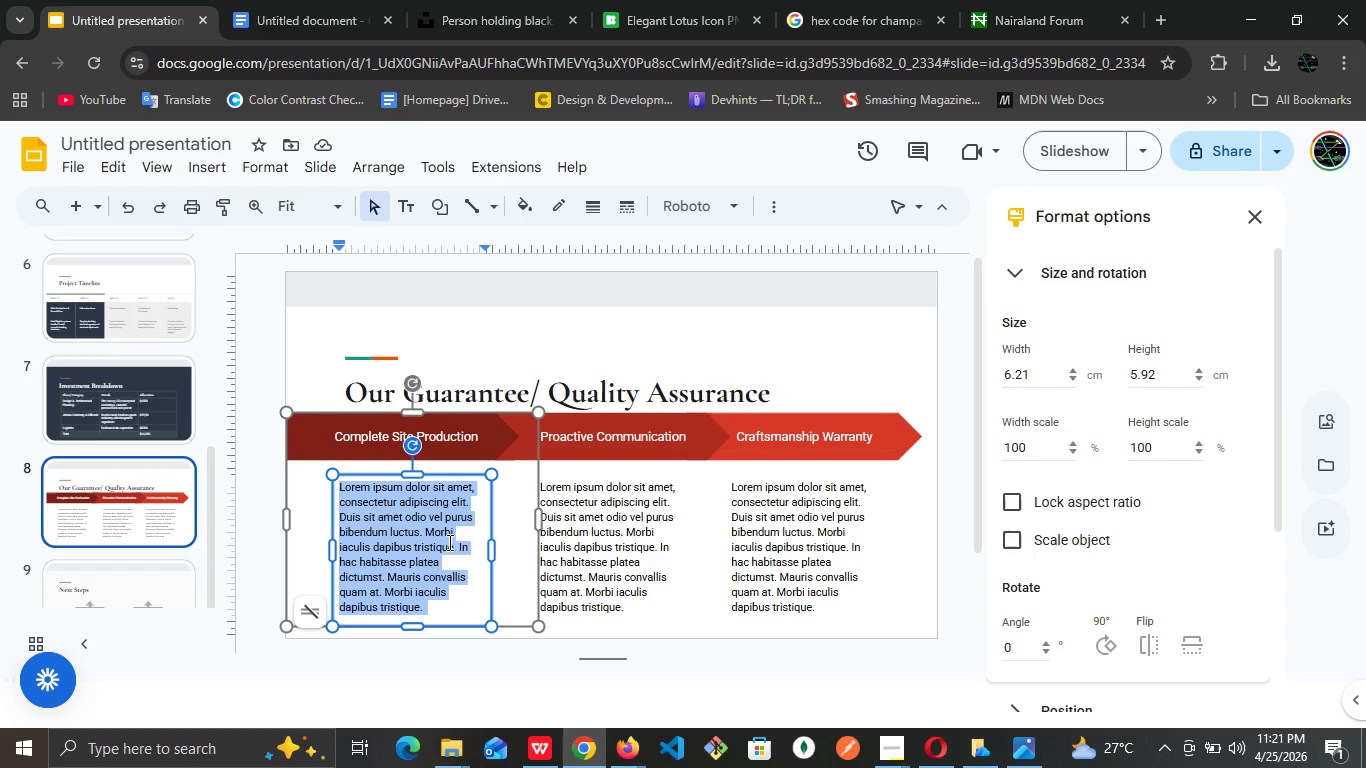 
triple_click([448, 542])
 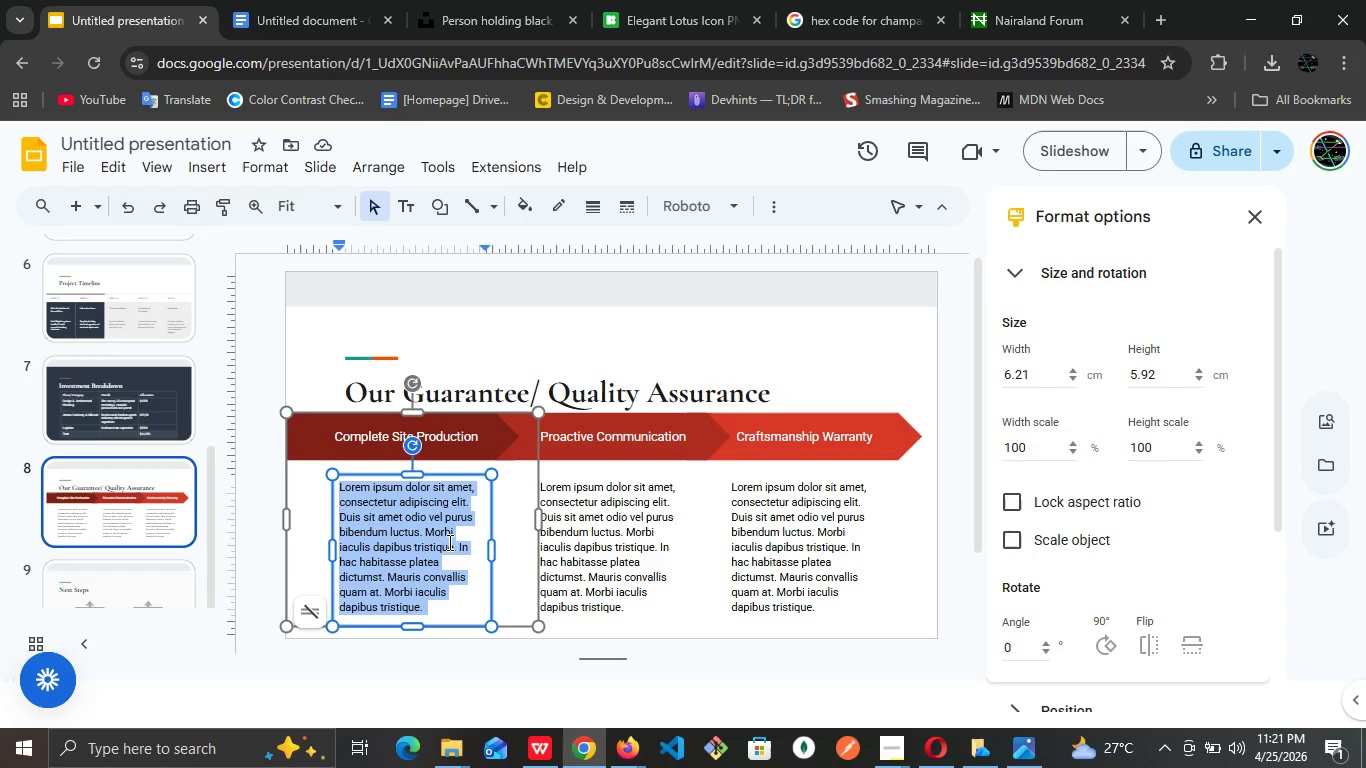 
wait(10.48)
 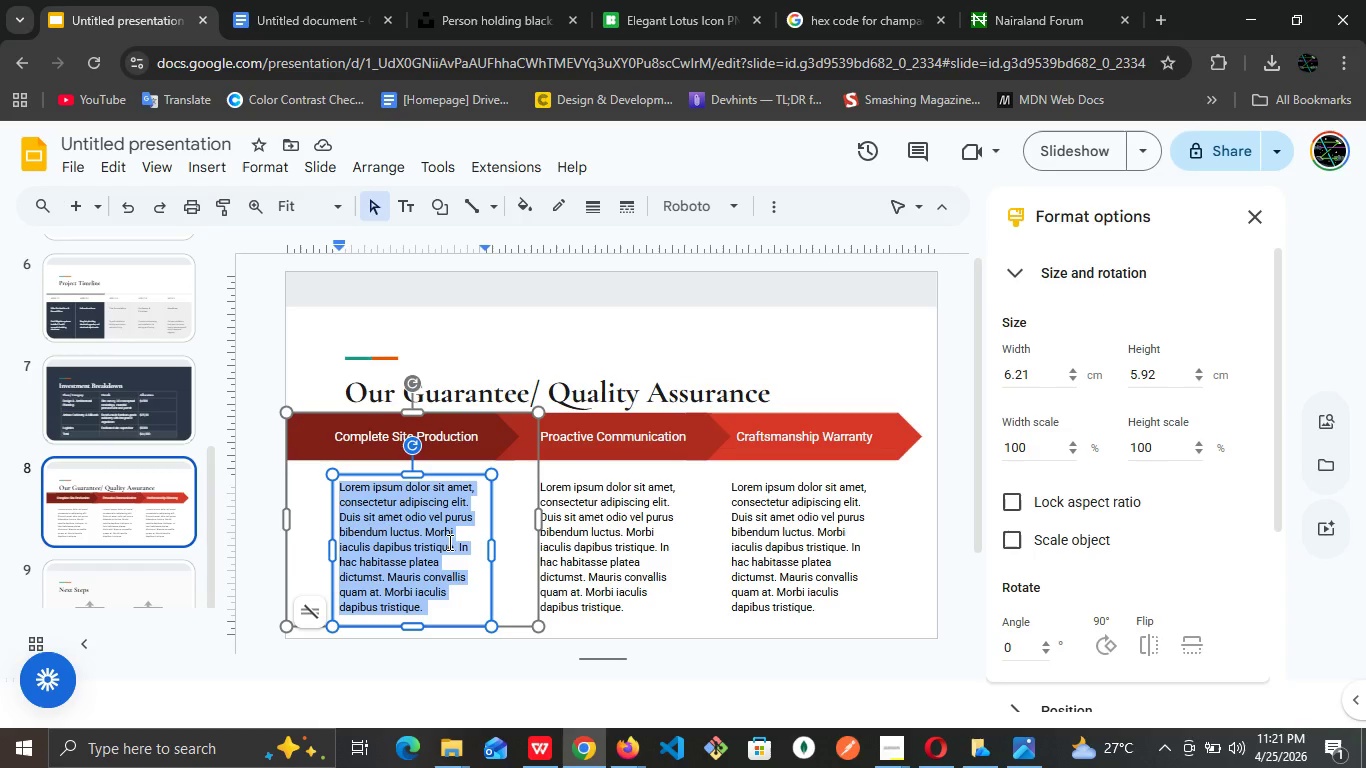 
type(You hom )
key(Backspace)
type(e is a home )
 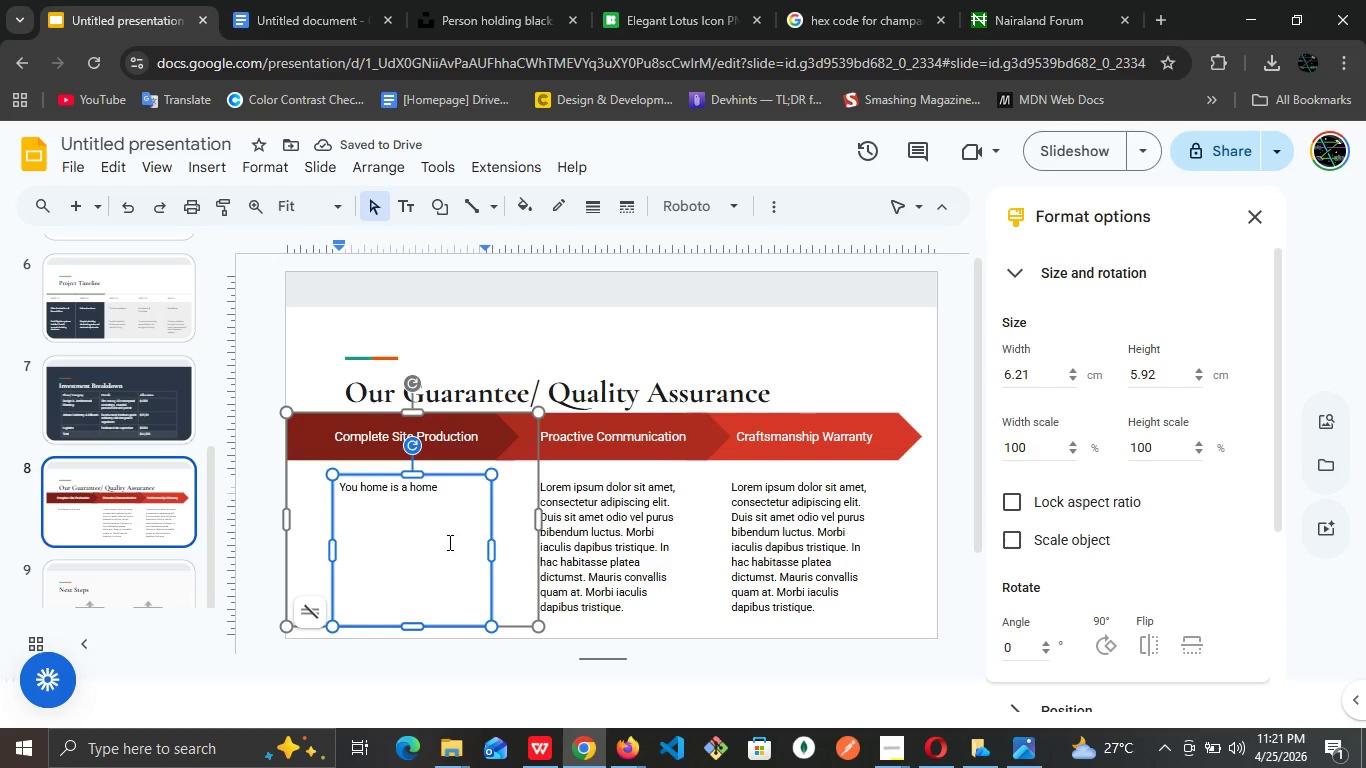 
key(Backspace)
type(, not a job site )
 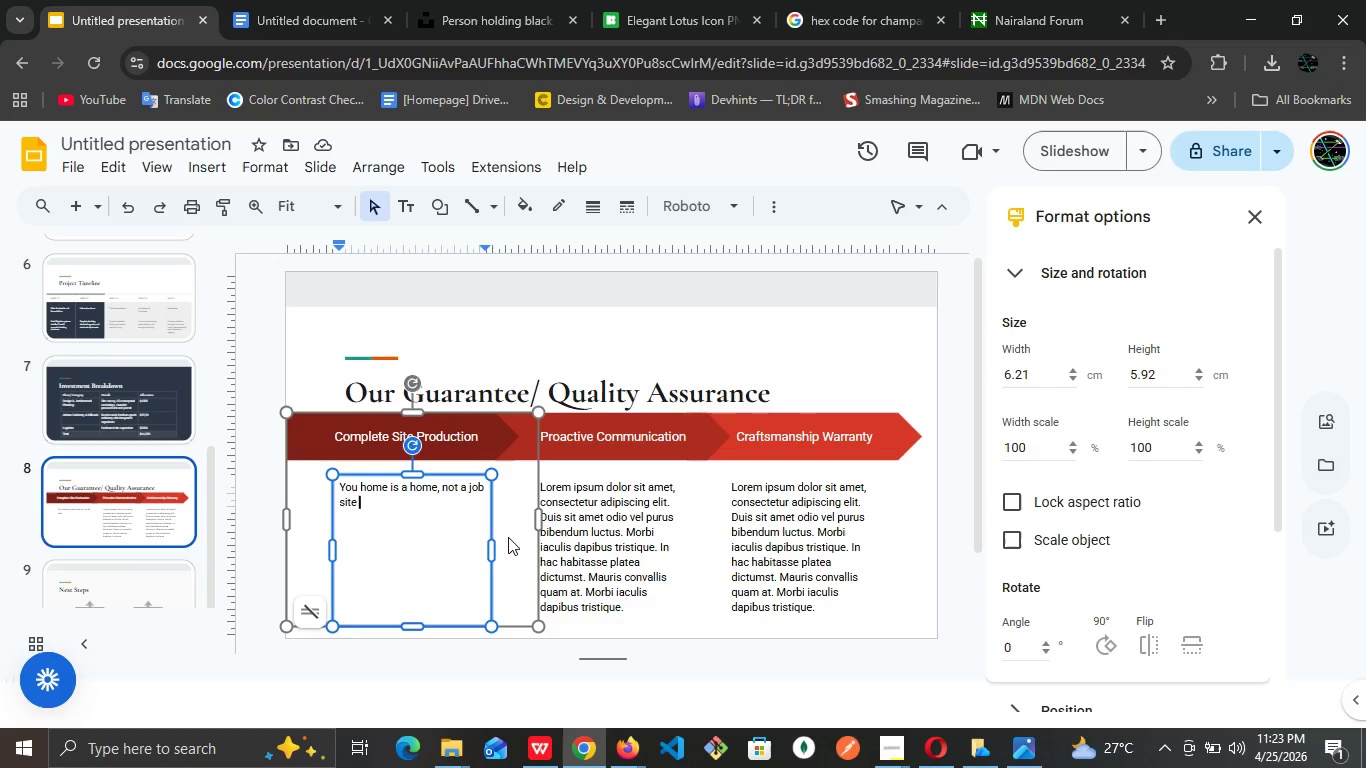 
wait(70.27)
 